 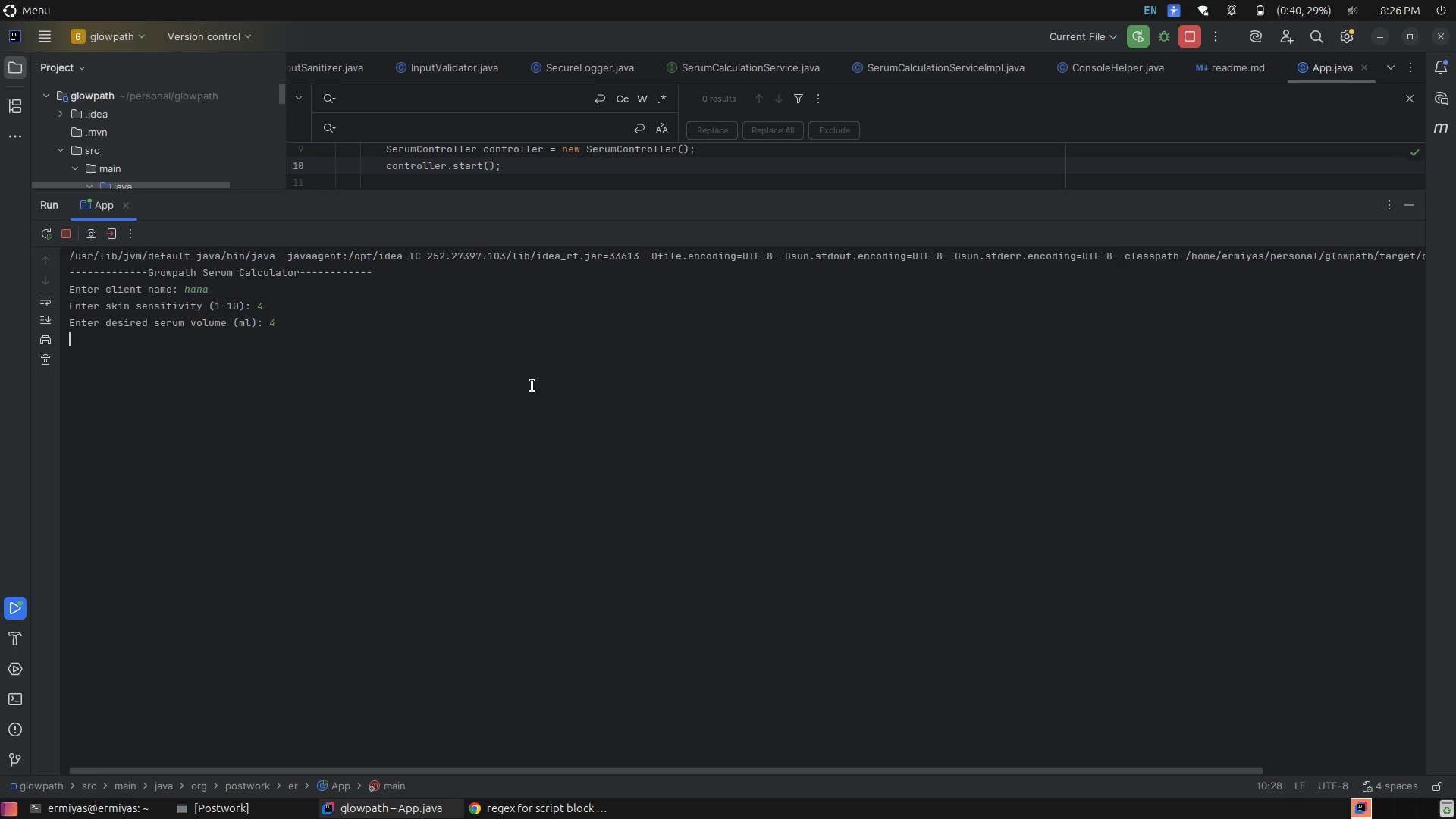 
key(3)
 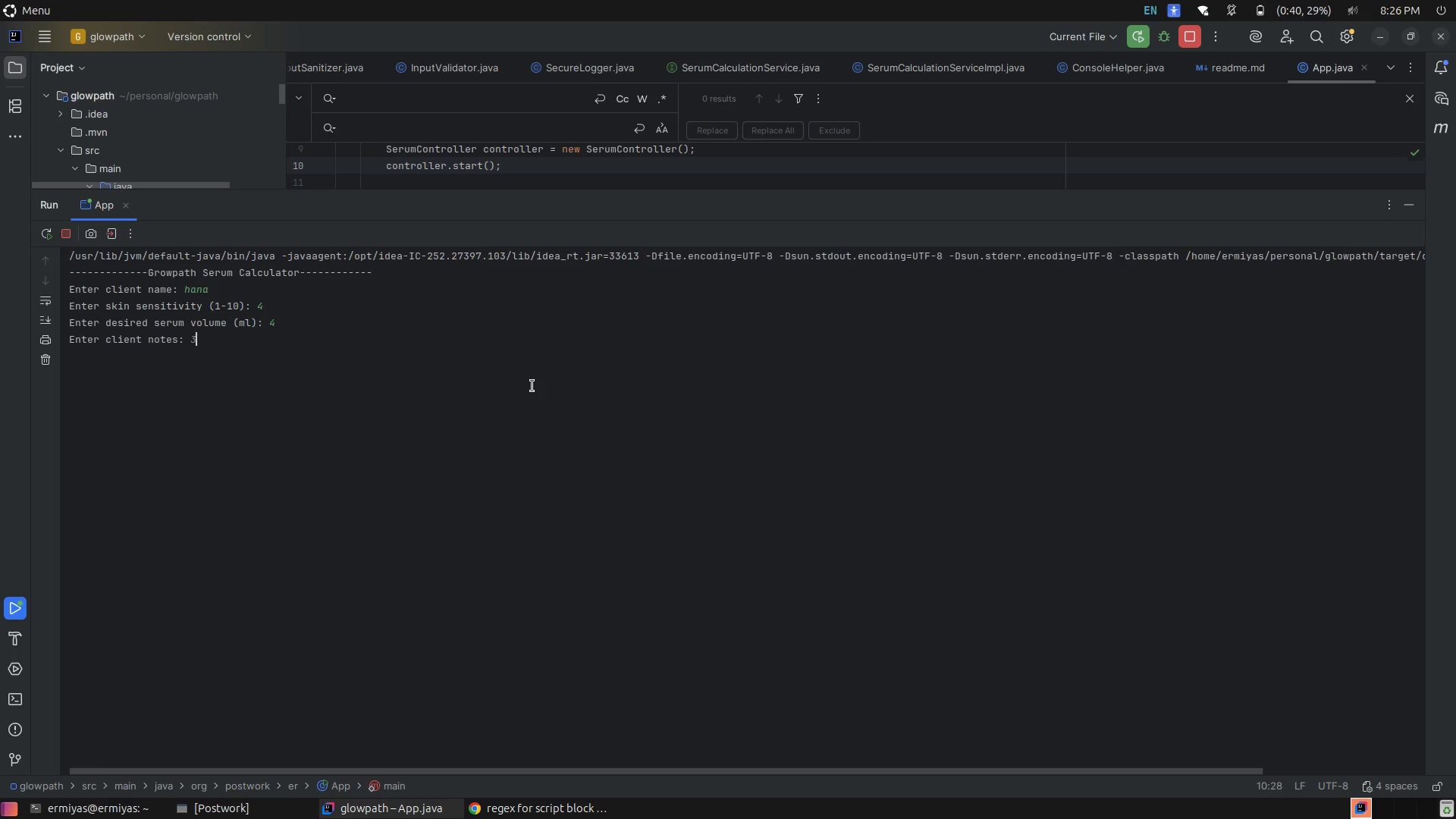 
key(Enter)
 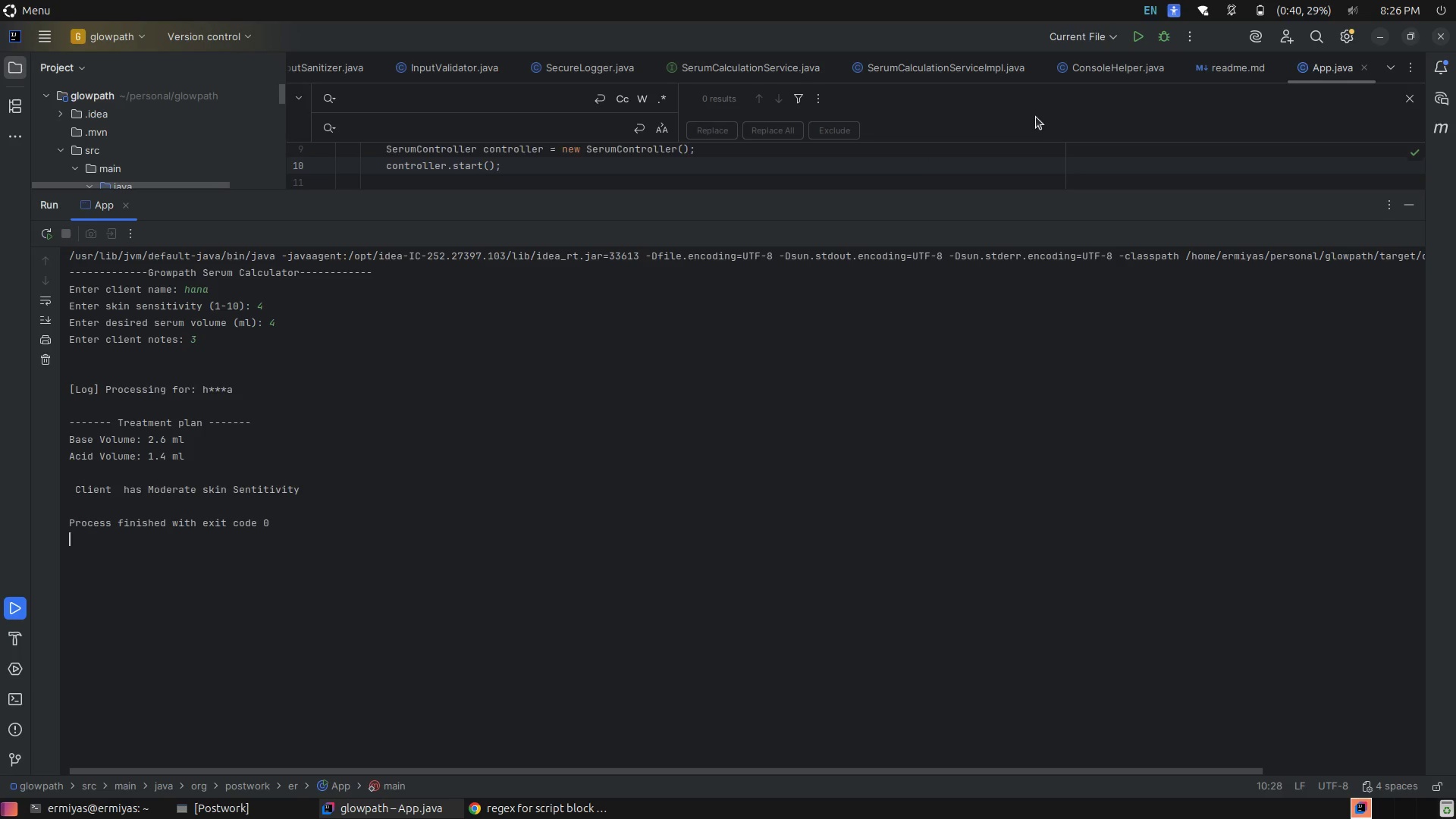 
left_click([1141, 46])
 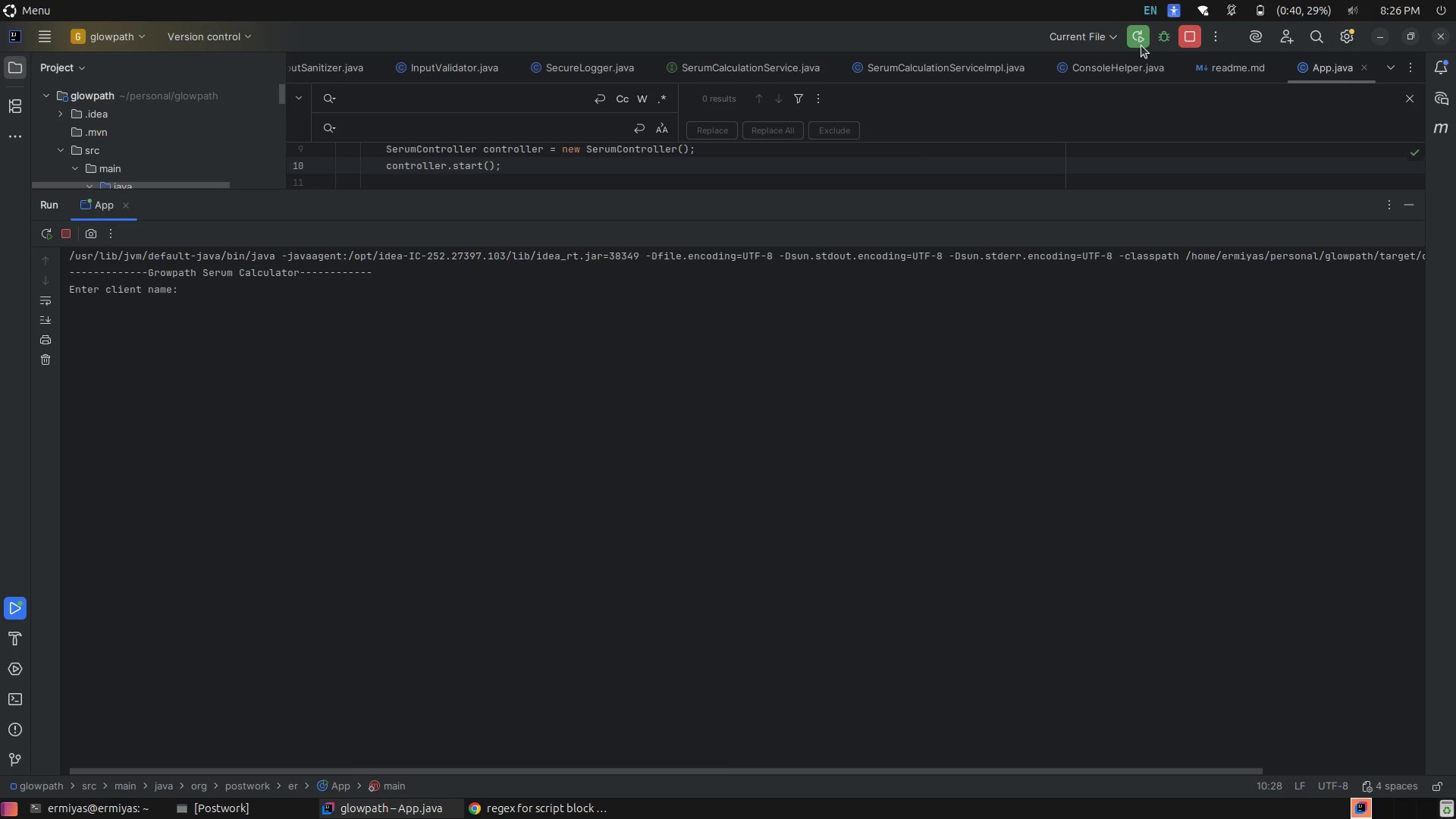 
wait(6.98)
 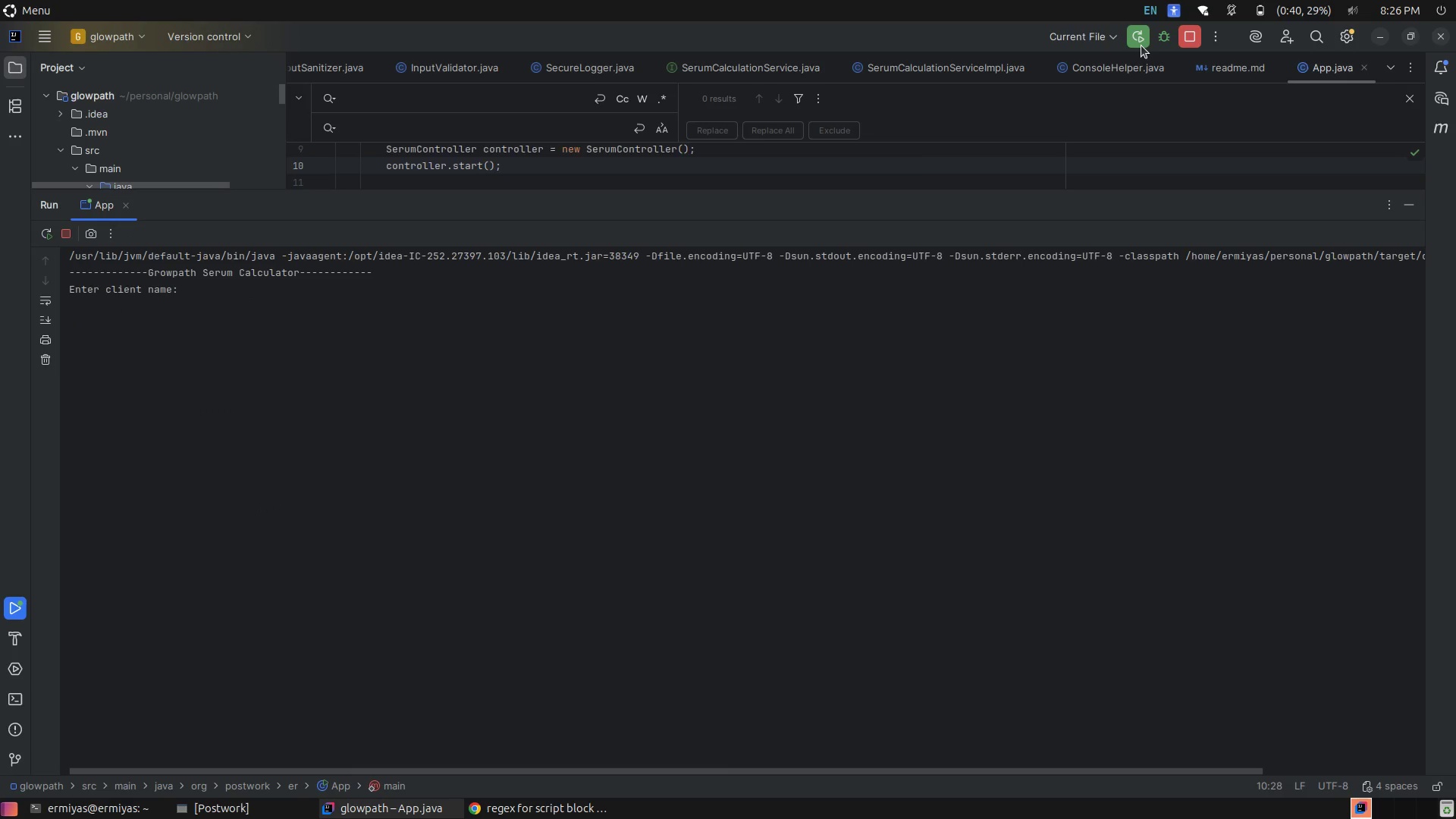 
key(Enter)
 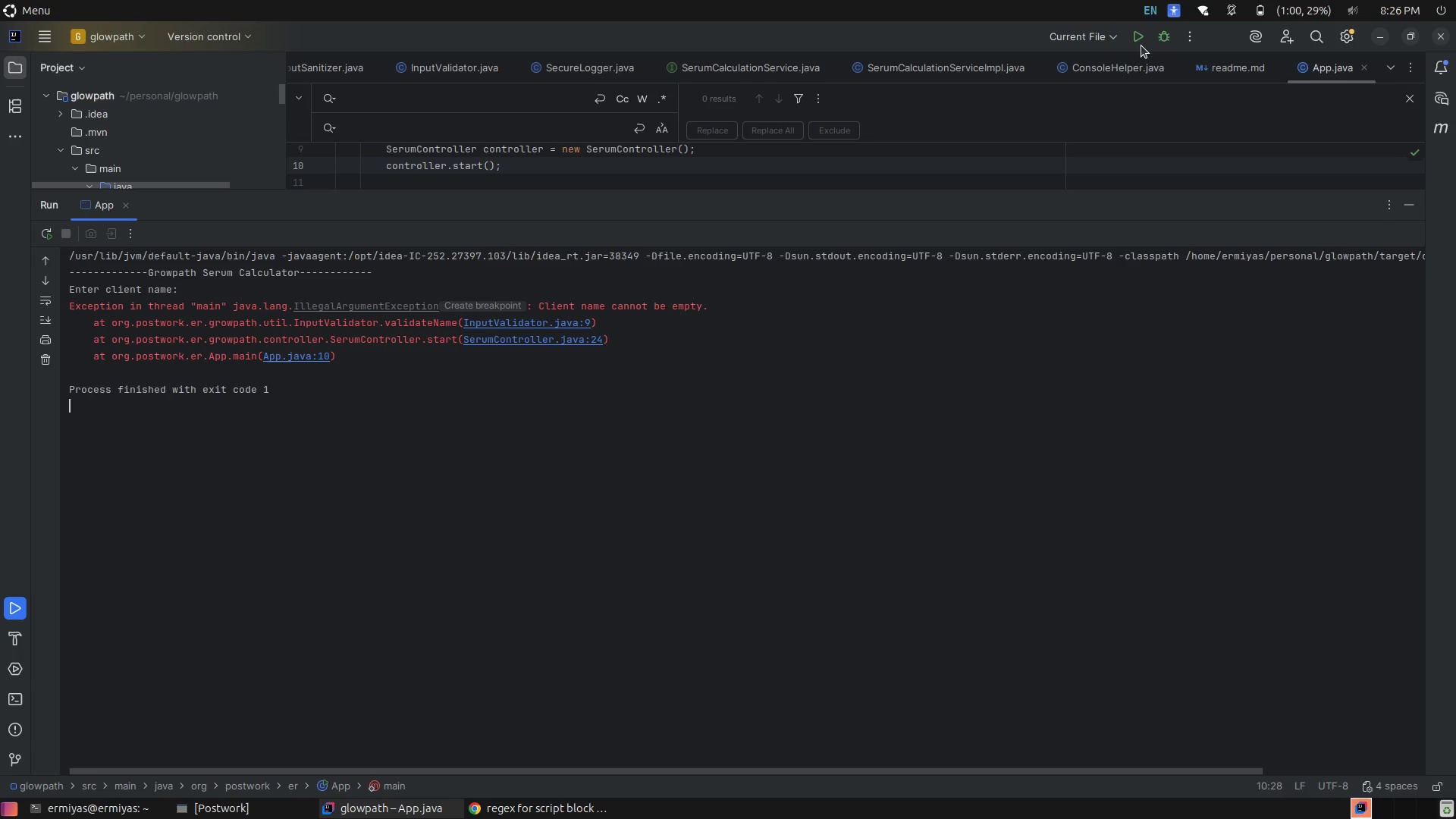 
wait(13.99)
 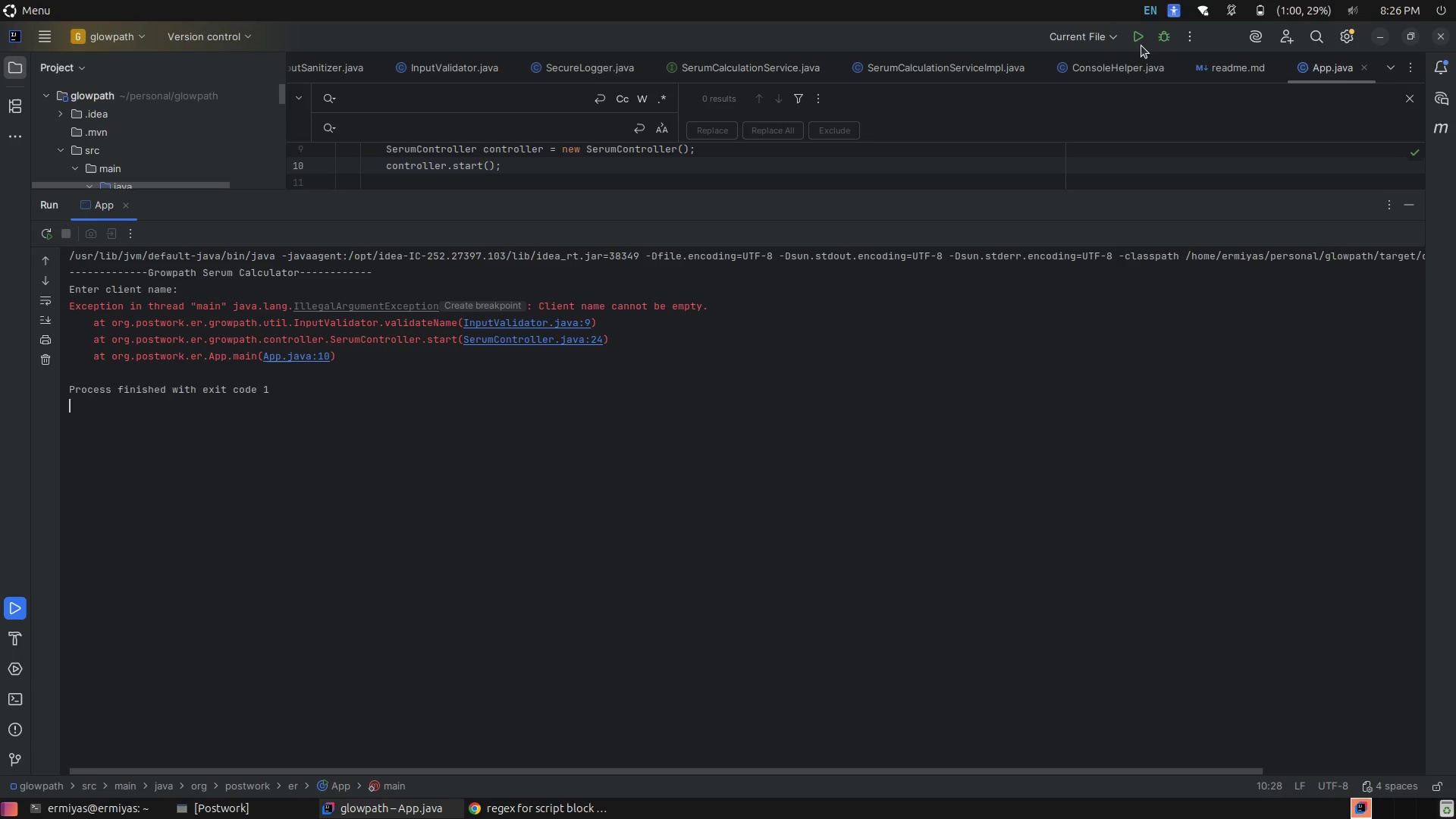 
left_click([836, 378])
 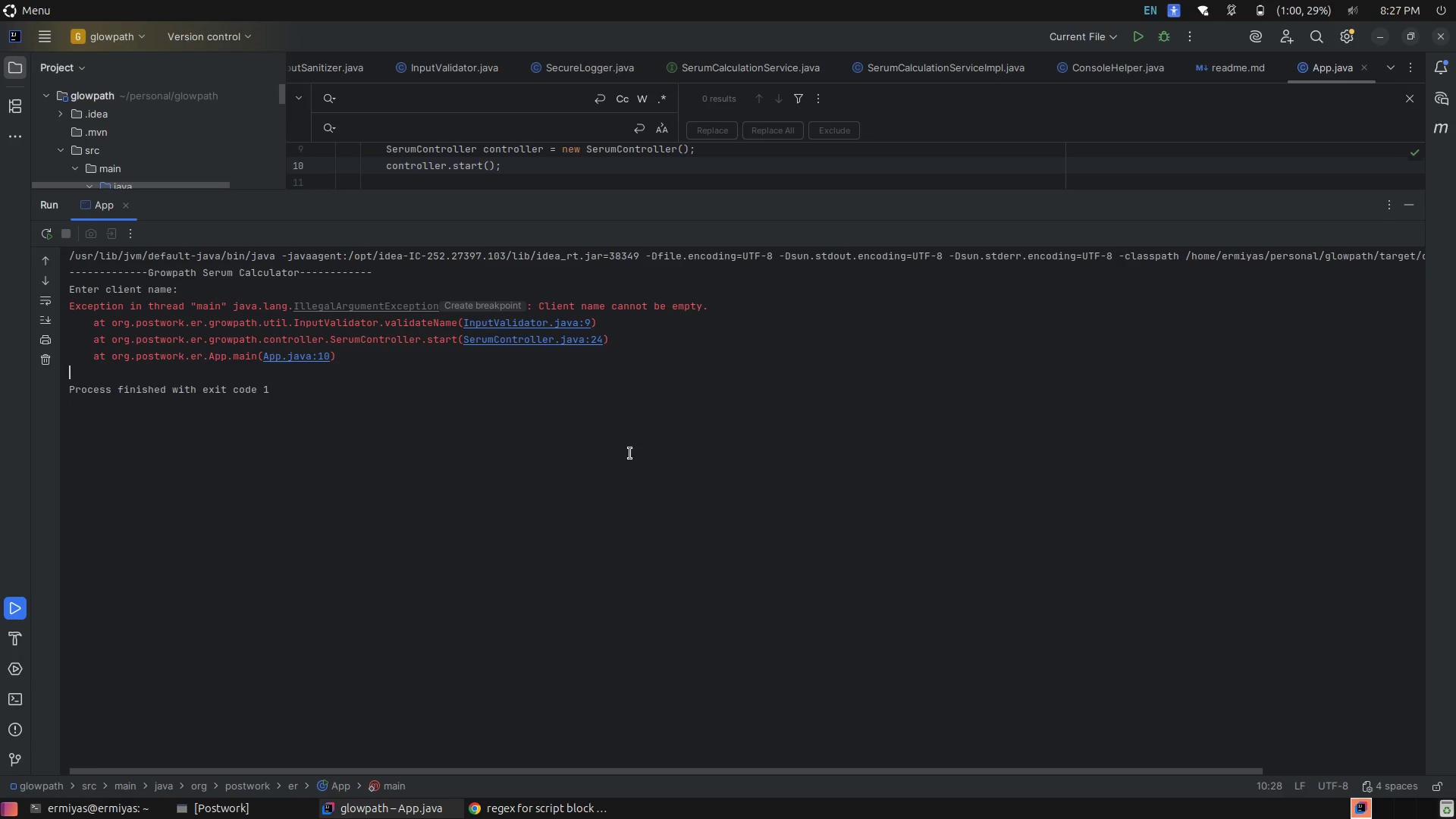 
hold_key(key=ControlLeft, duration=1.84)
 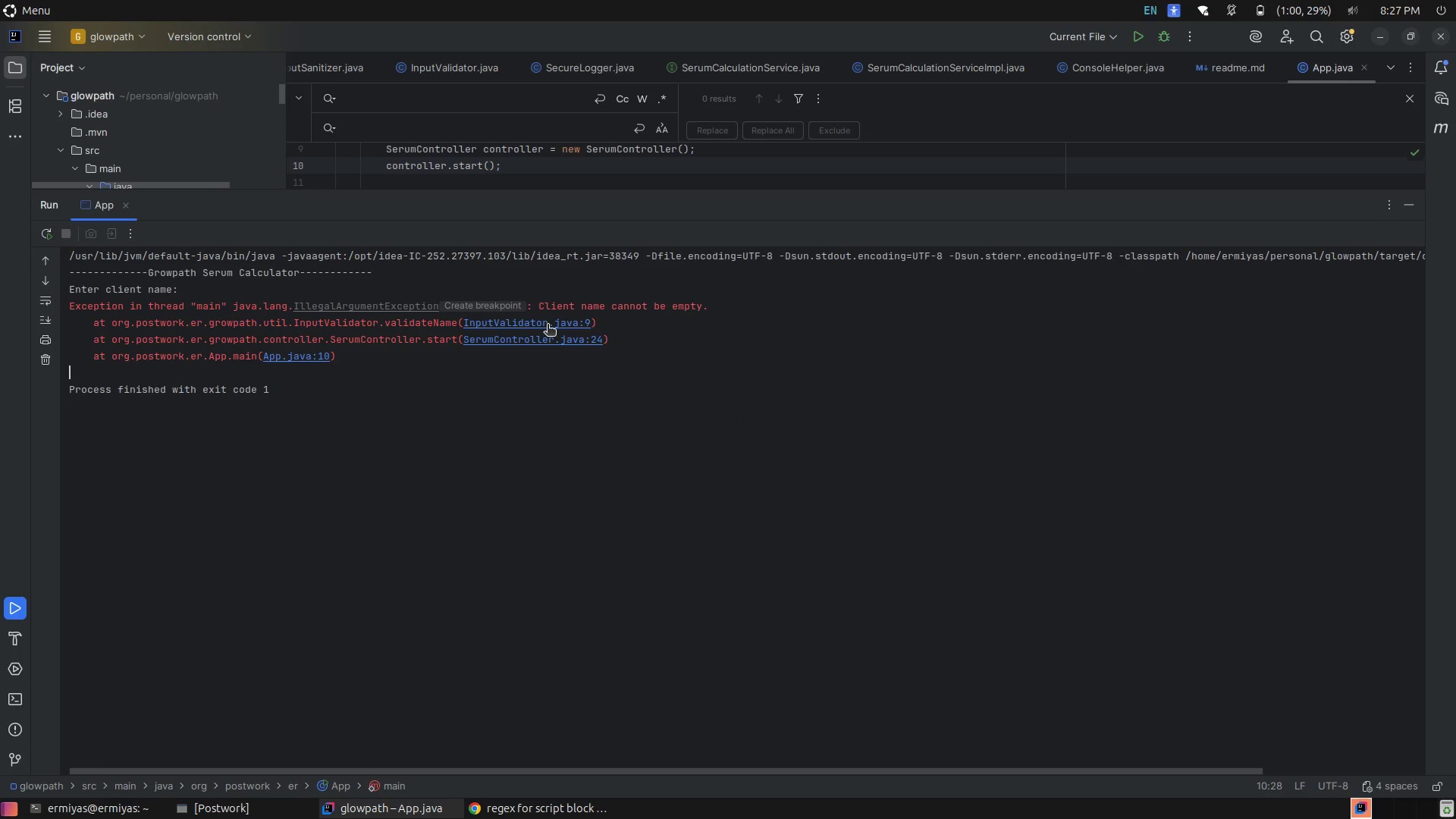 
hold_key(key=ControlLeft, duration=0.67)
left_click([548, 325])
 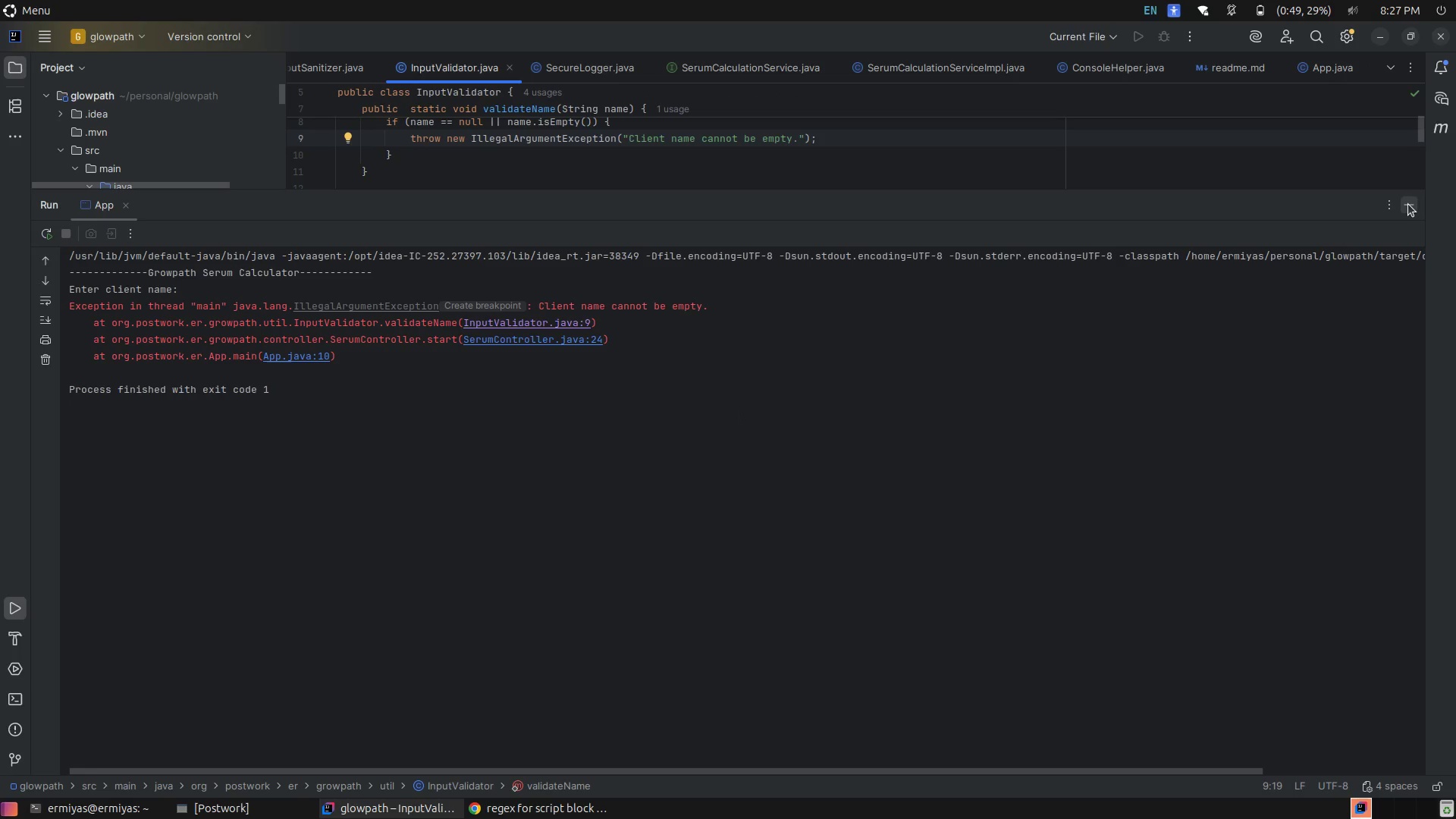 
left_click([1018, 184])
 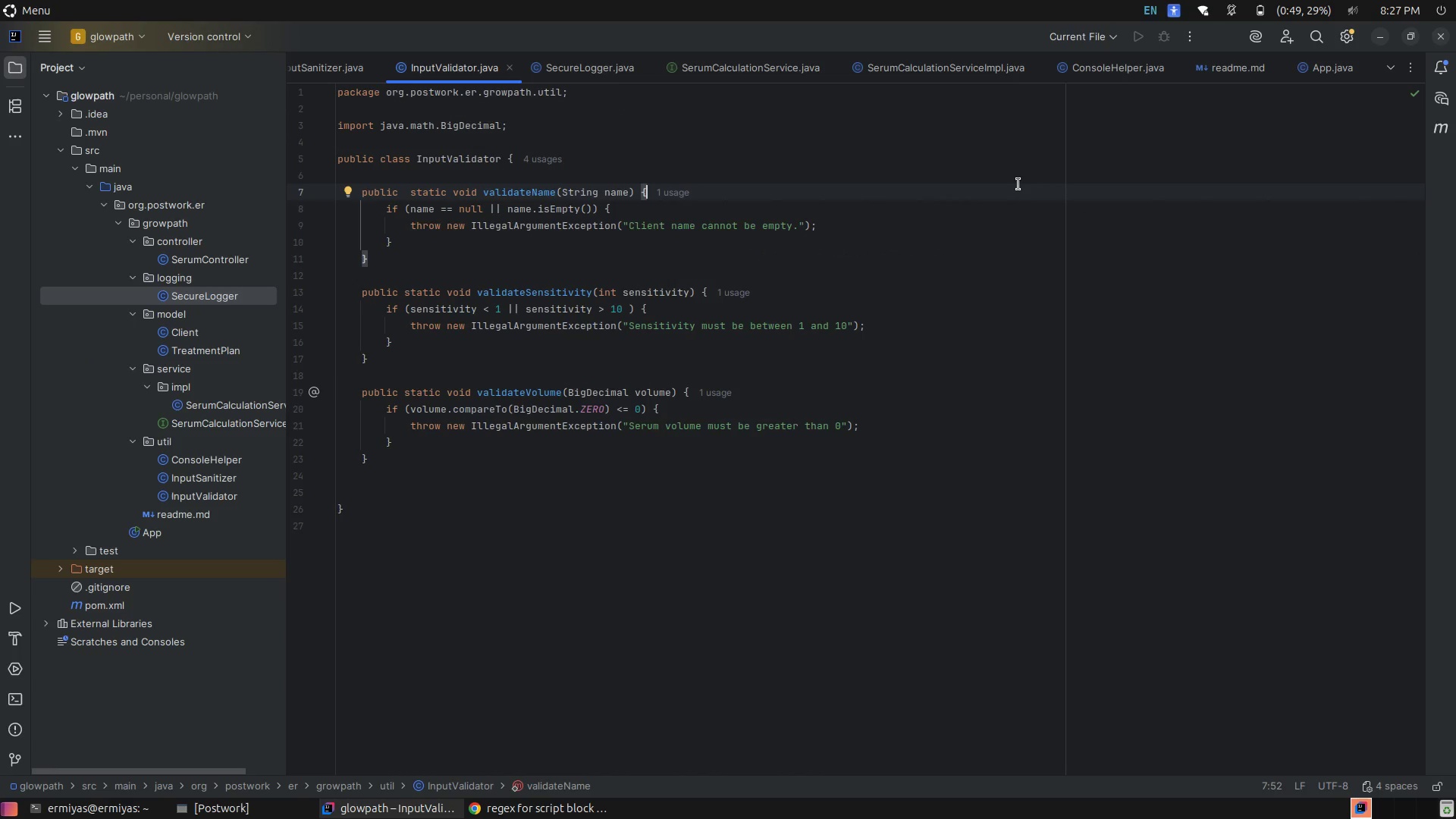 
wait(8.97)
 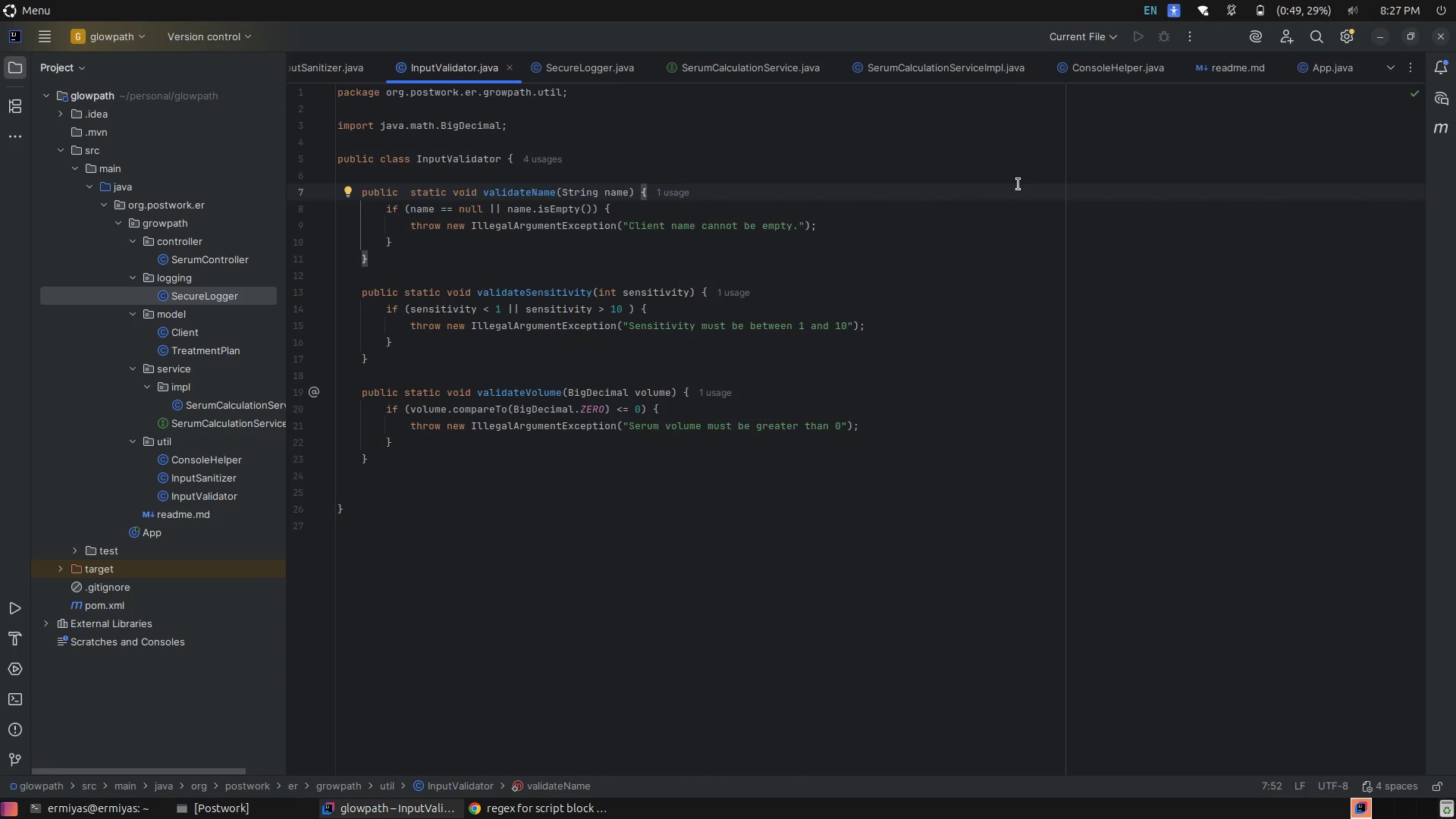 
key(Control+E)
 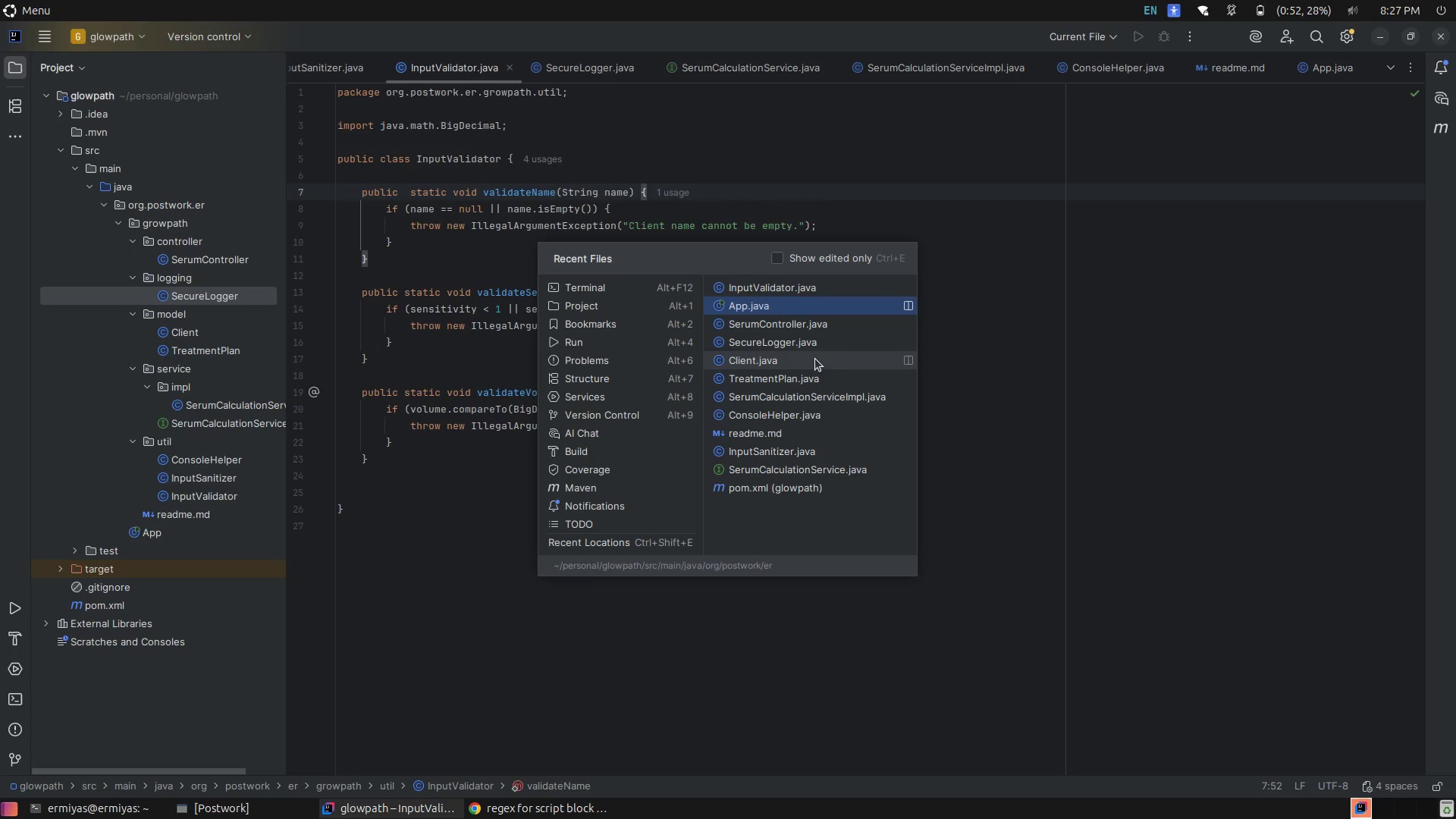 
wait(24.04)
 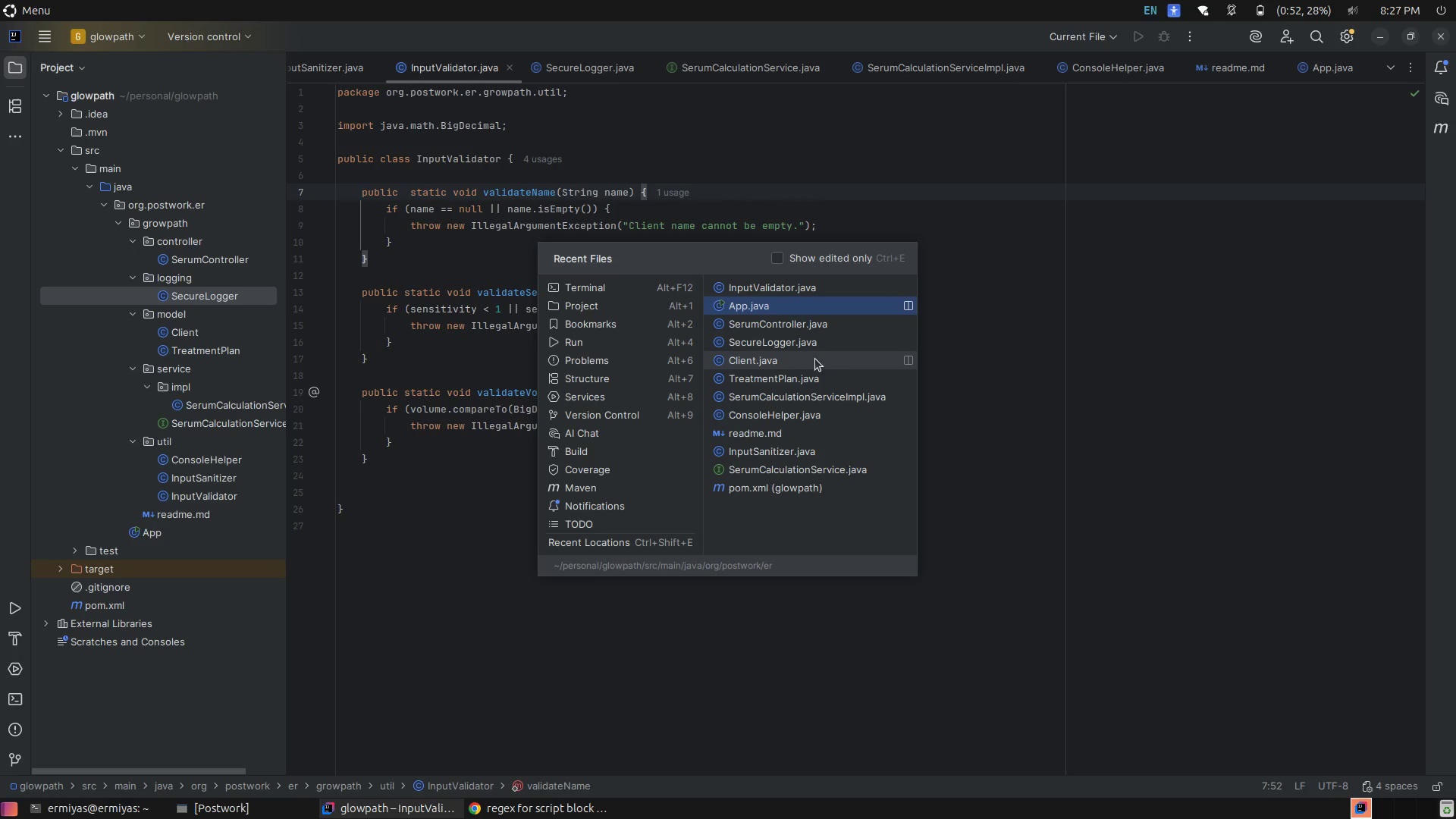 
left_click([840, 328])
 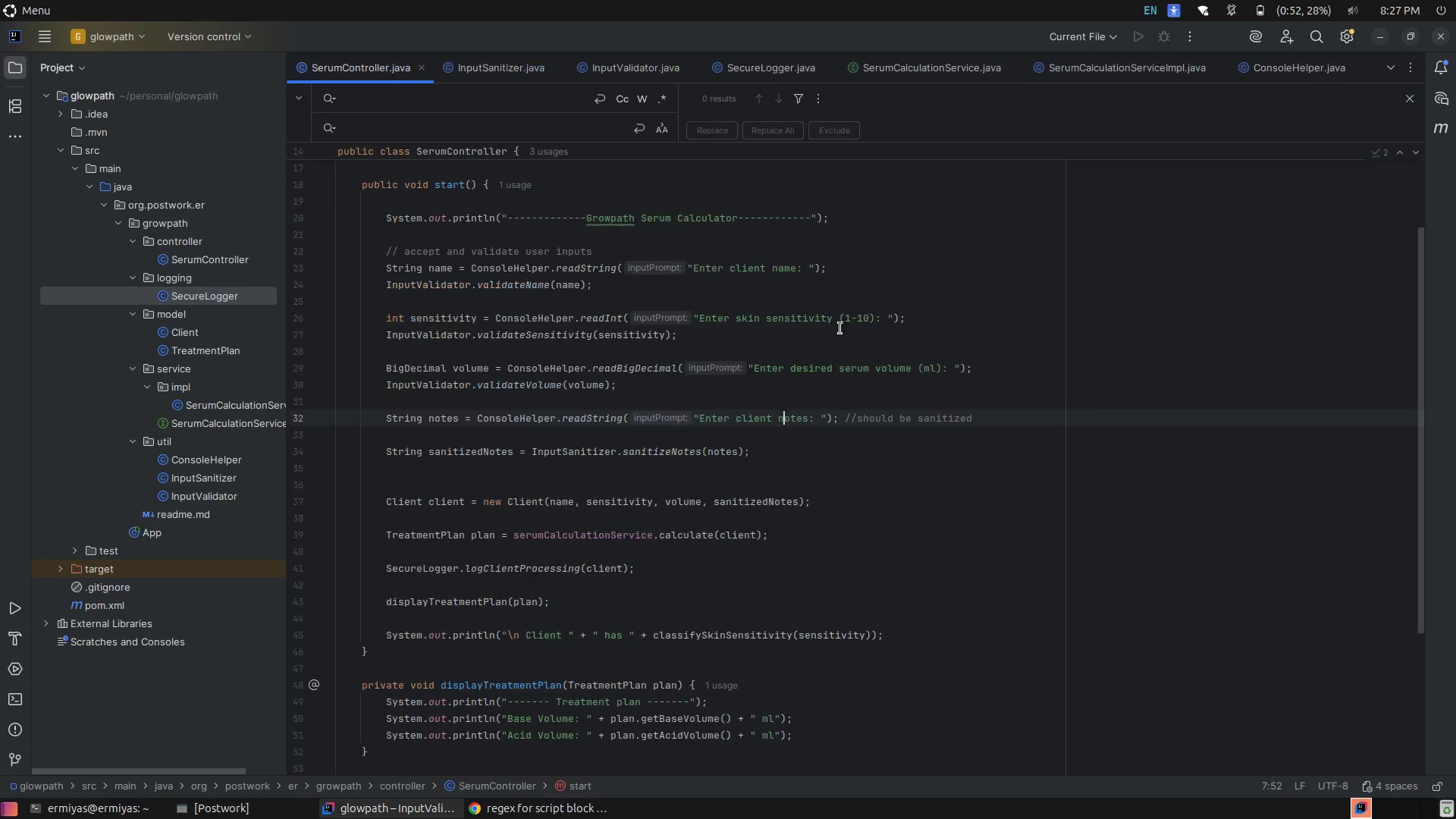 
left_click([840, 328])
 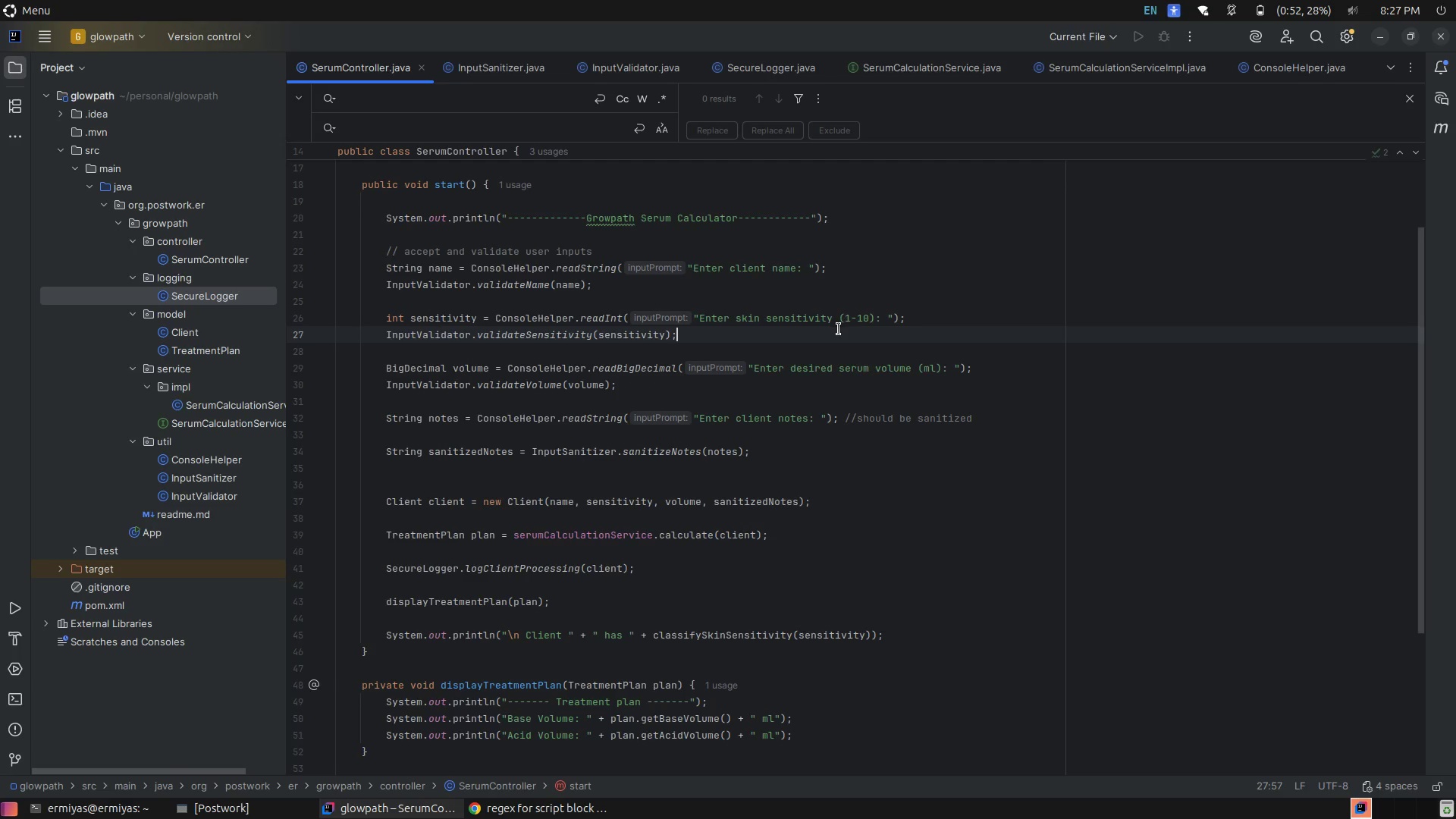 
left_click([839, 329])
 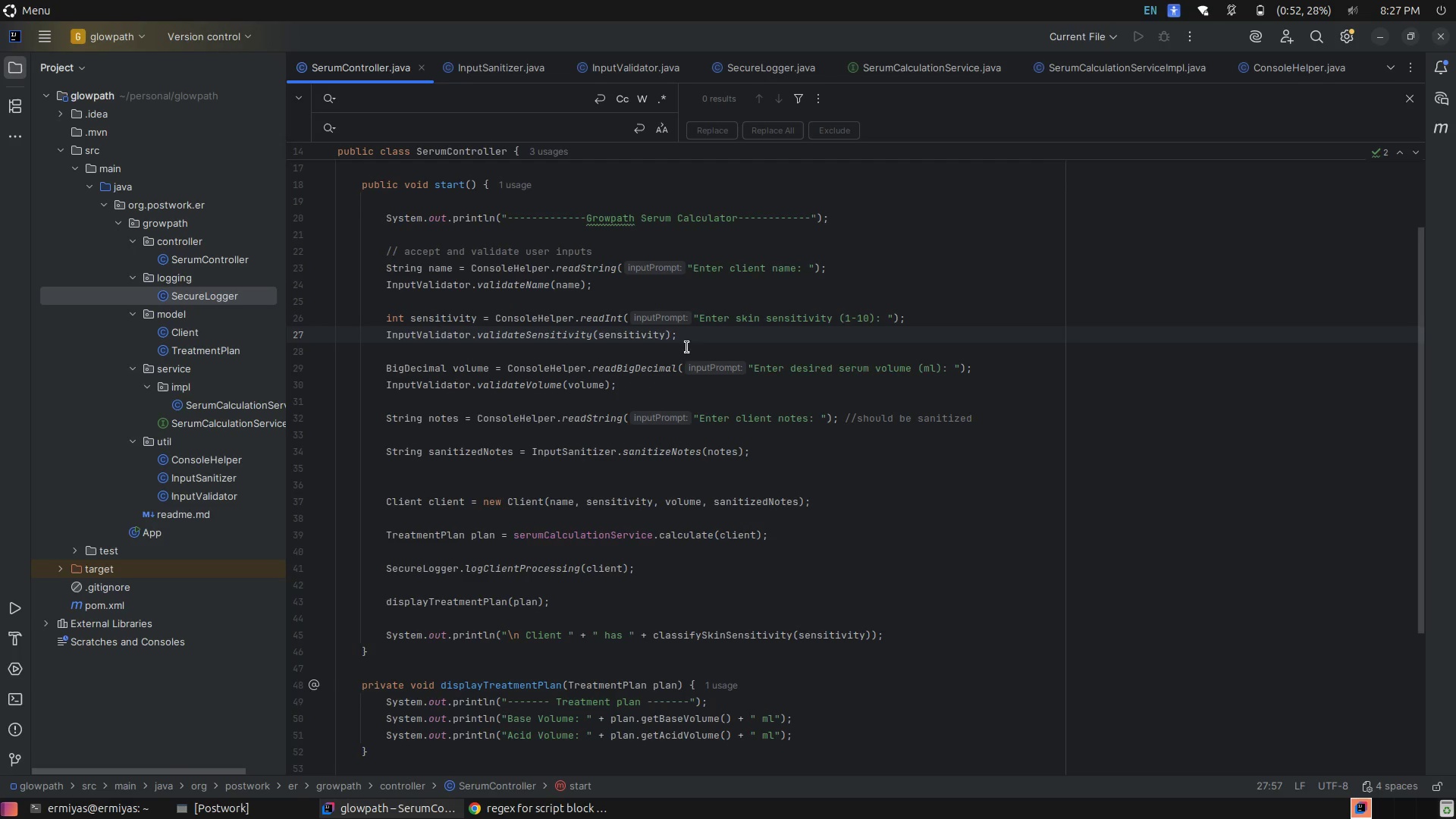 
left_click([708, 296])
 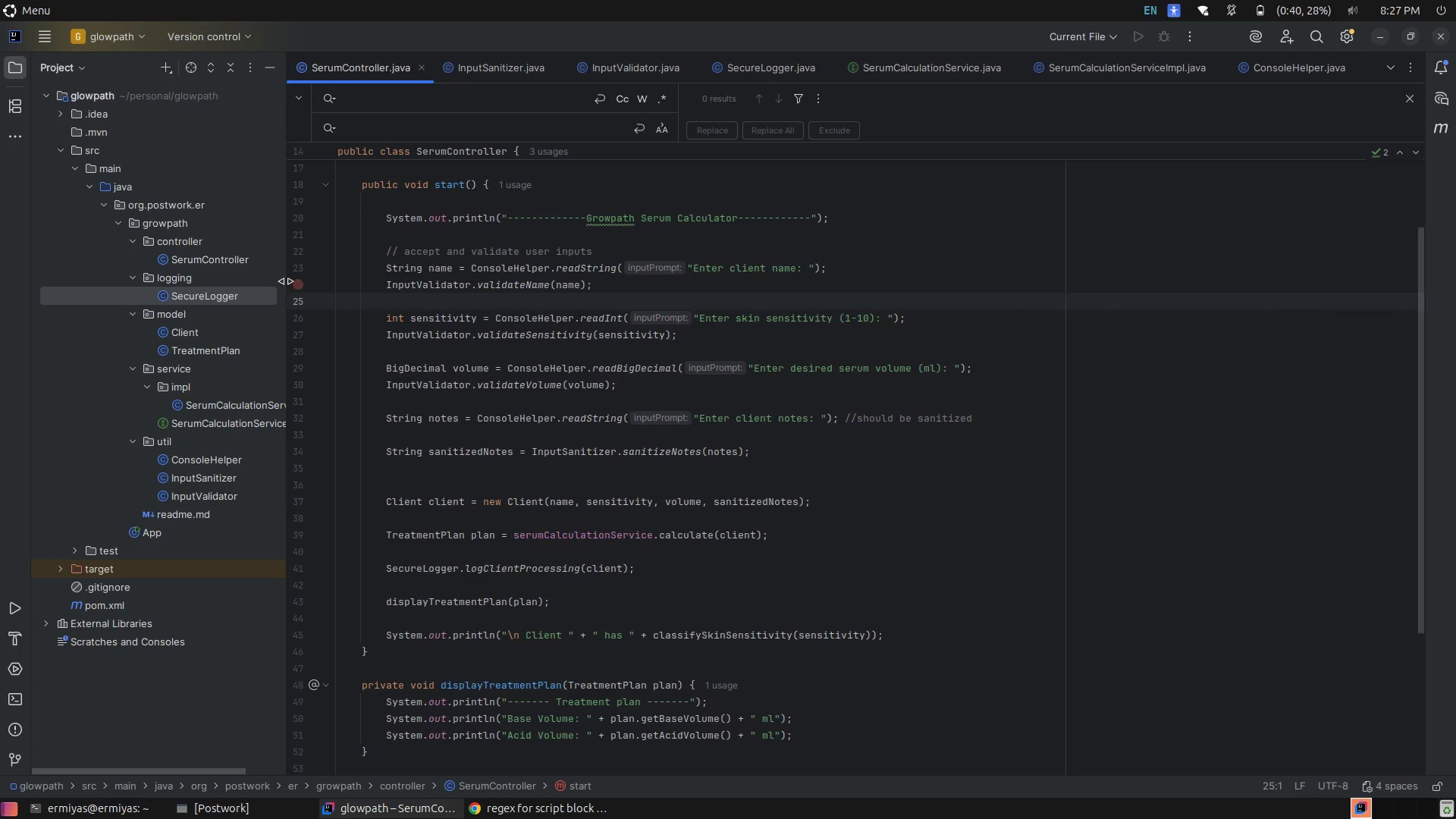 
left_click([298, 284])
 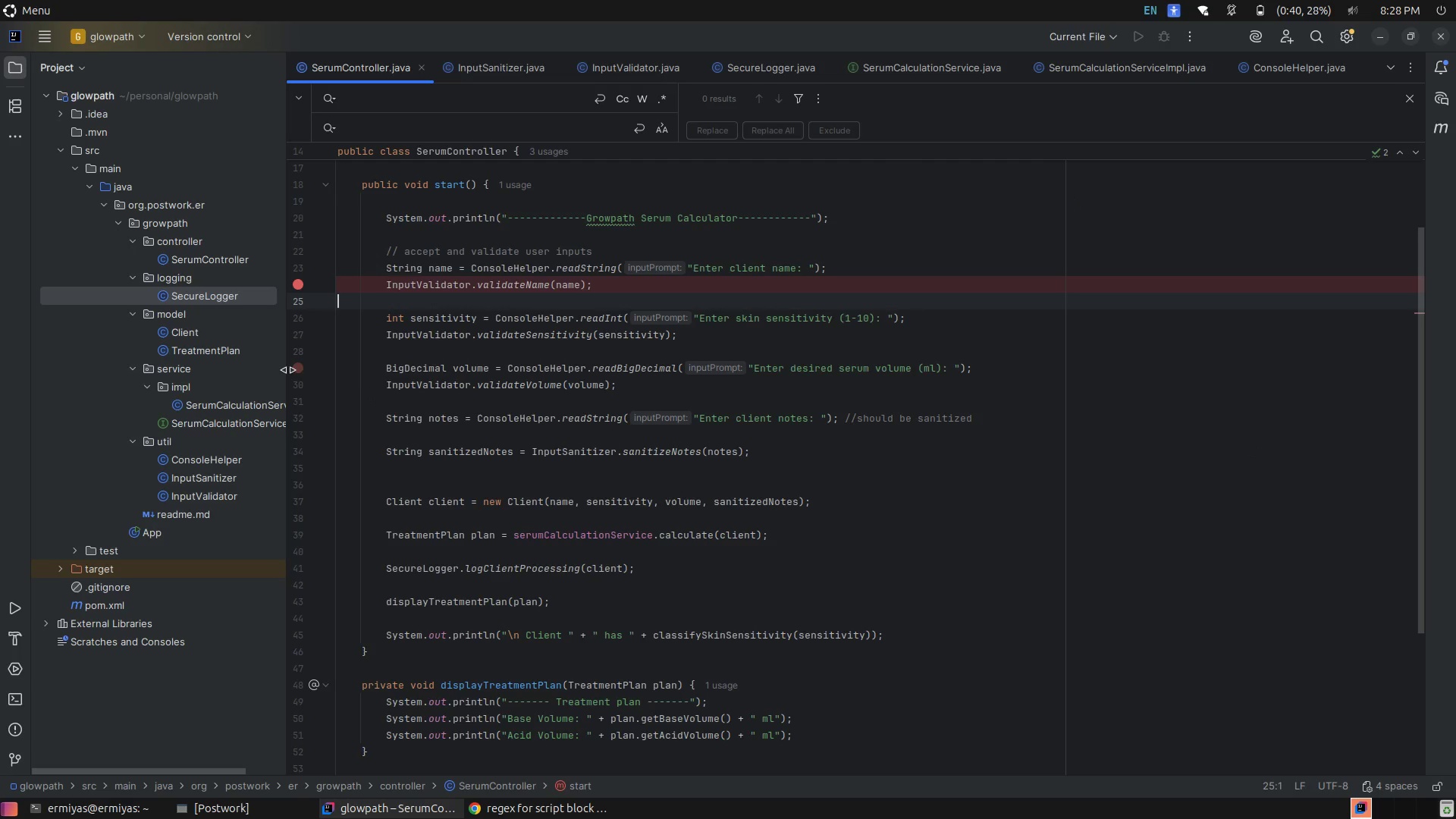 
wait(14.47)
 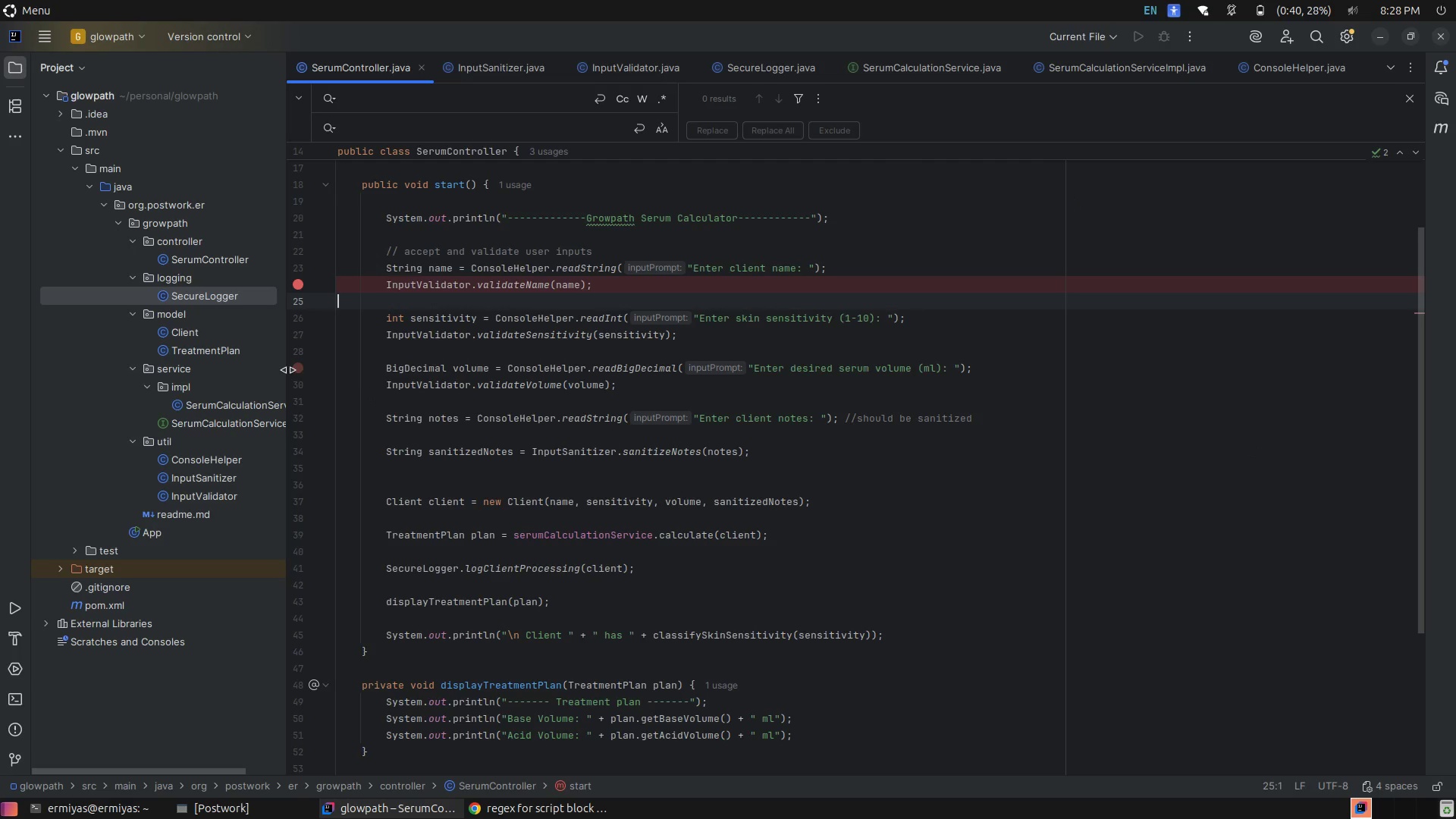 
left_click([293, 336])
 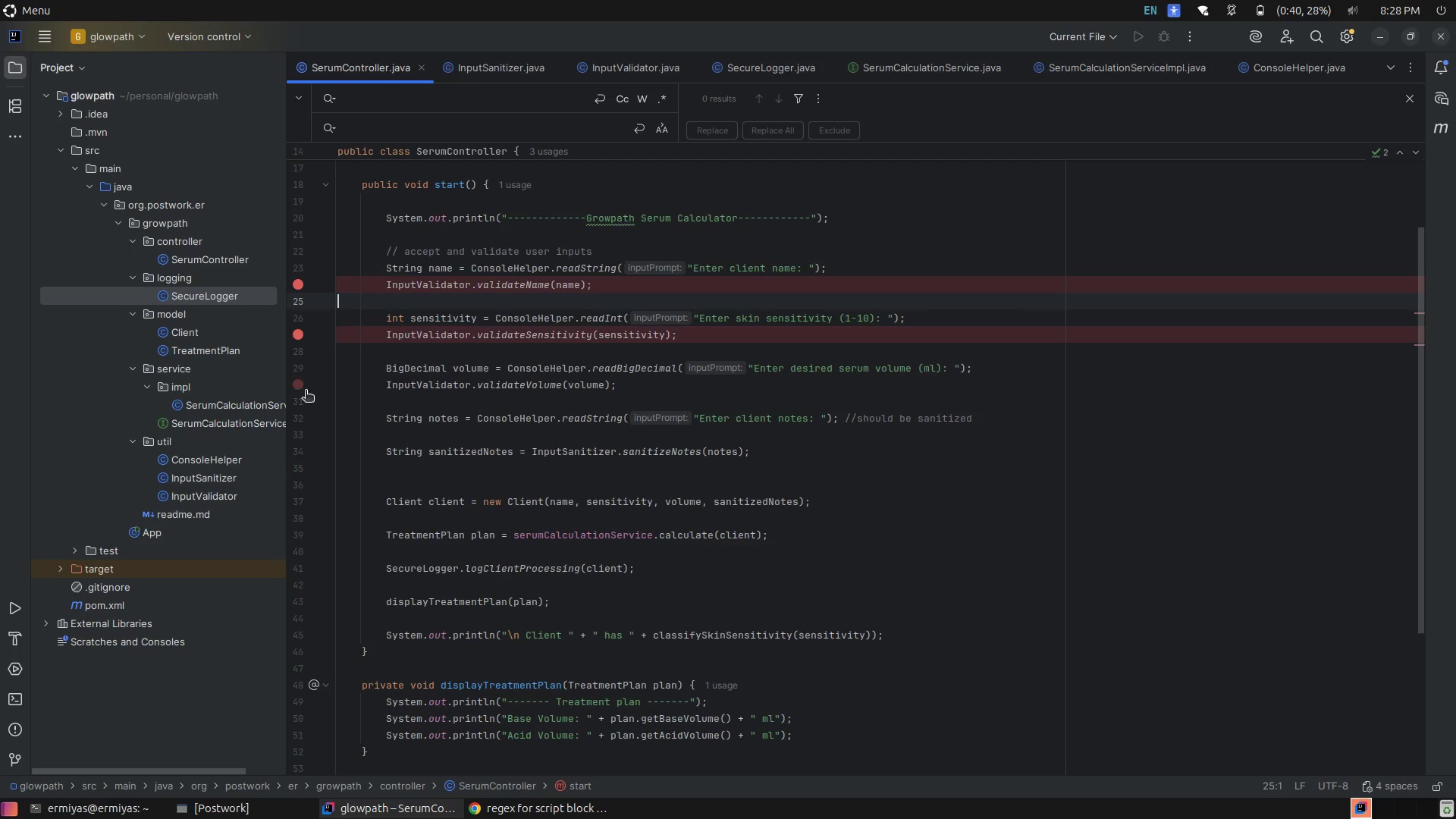 
left_click([297, 384])
 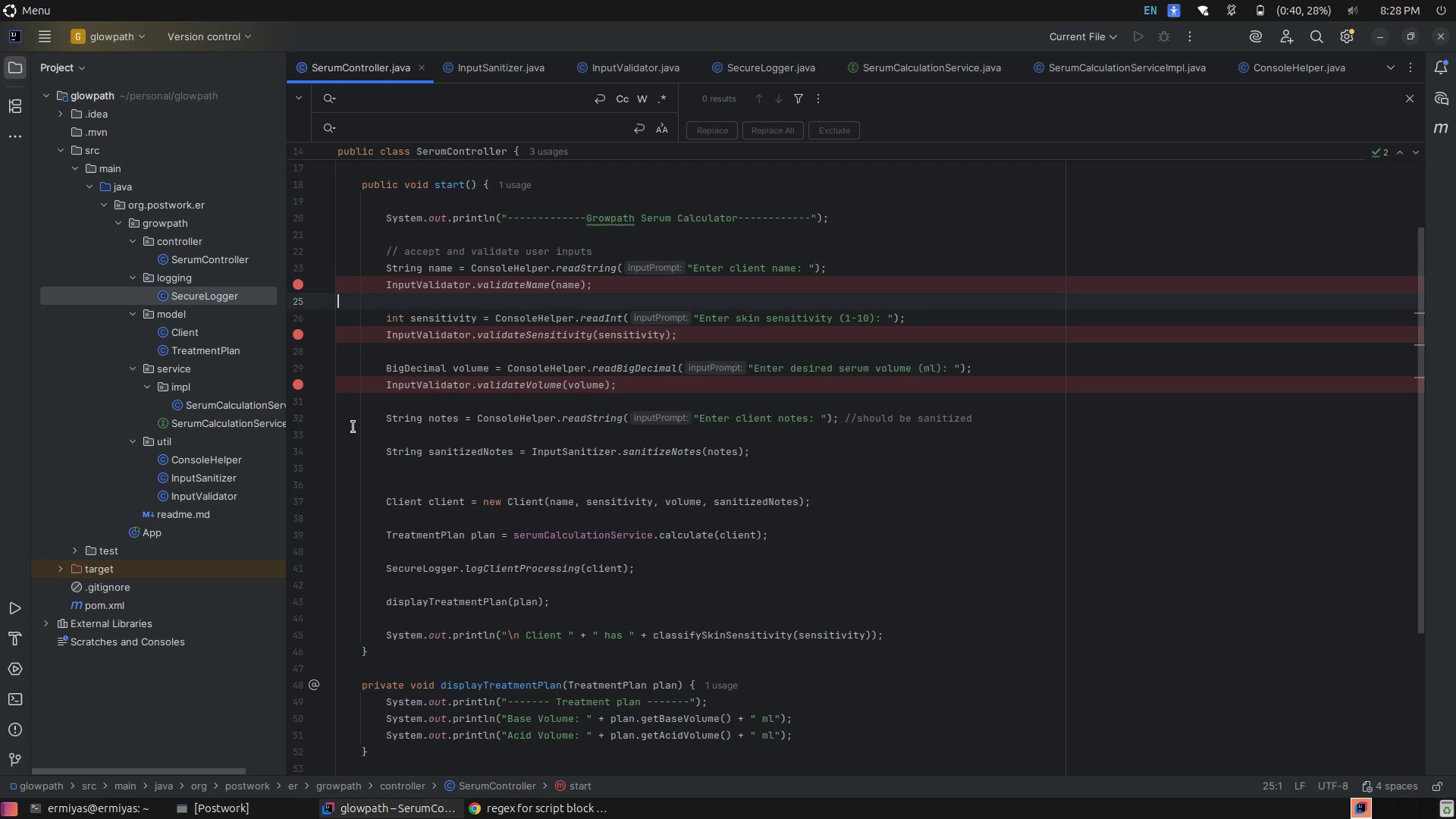 
wait(13.91)
 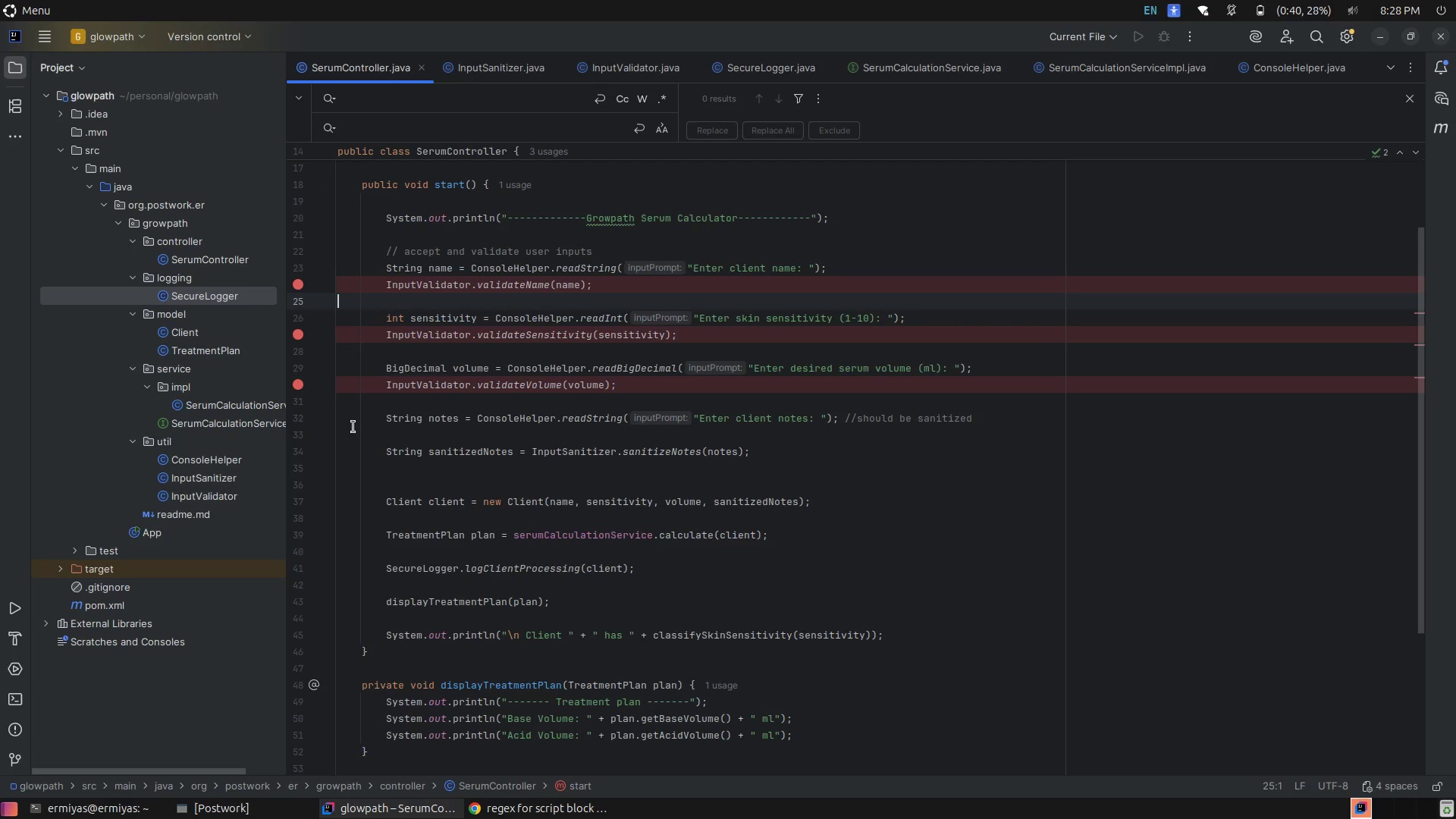 
left_click([299, 637])
 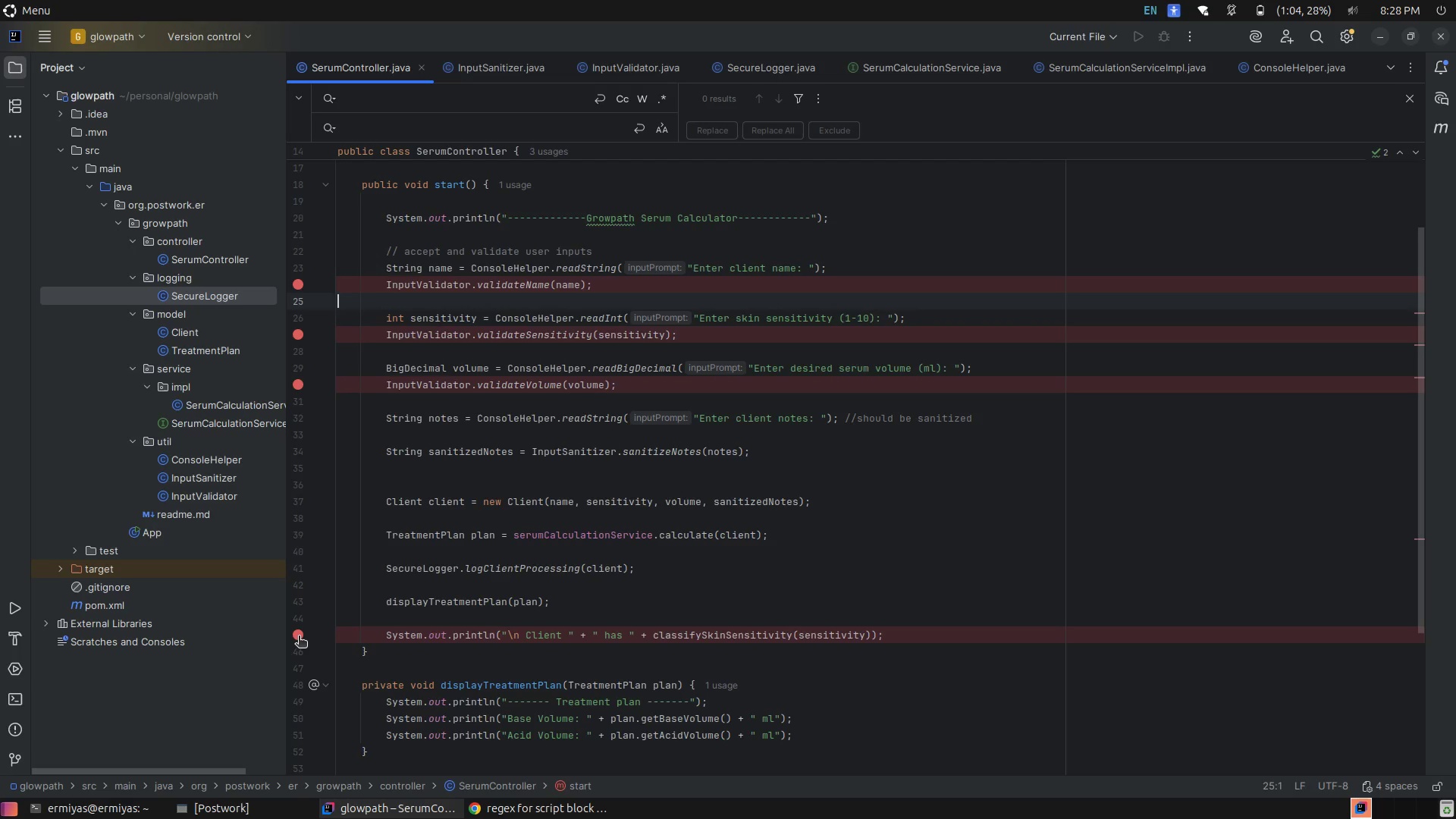 
wait(7.7)
 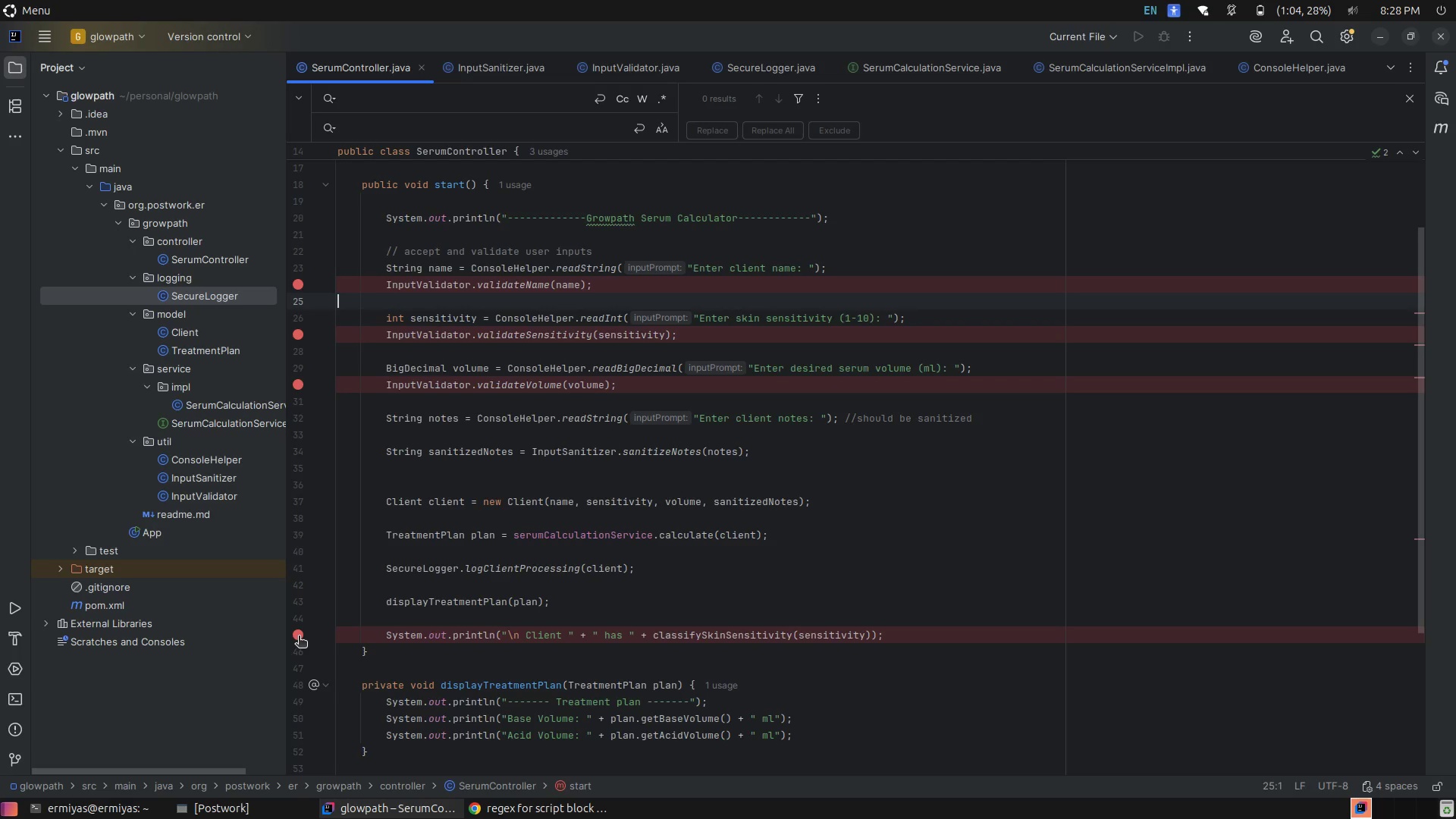 
left_click([888, 269])
 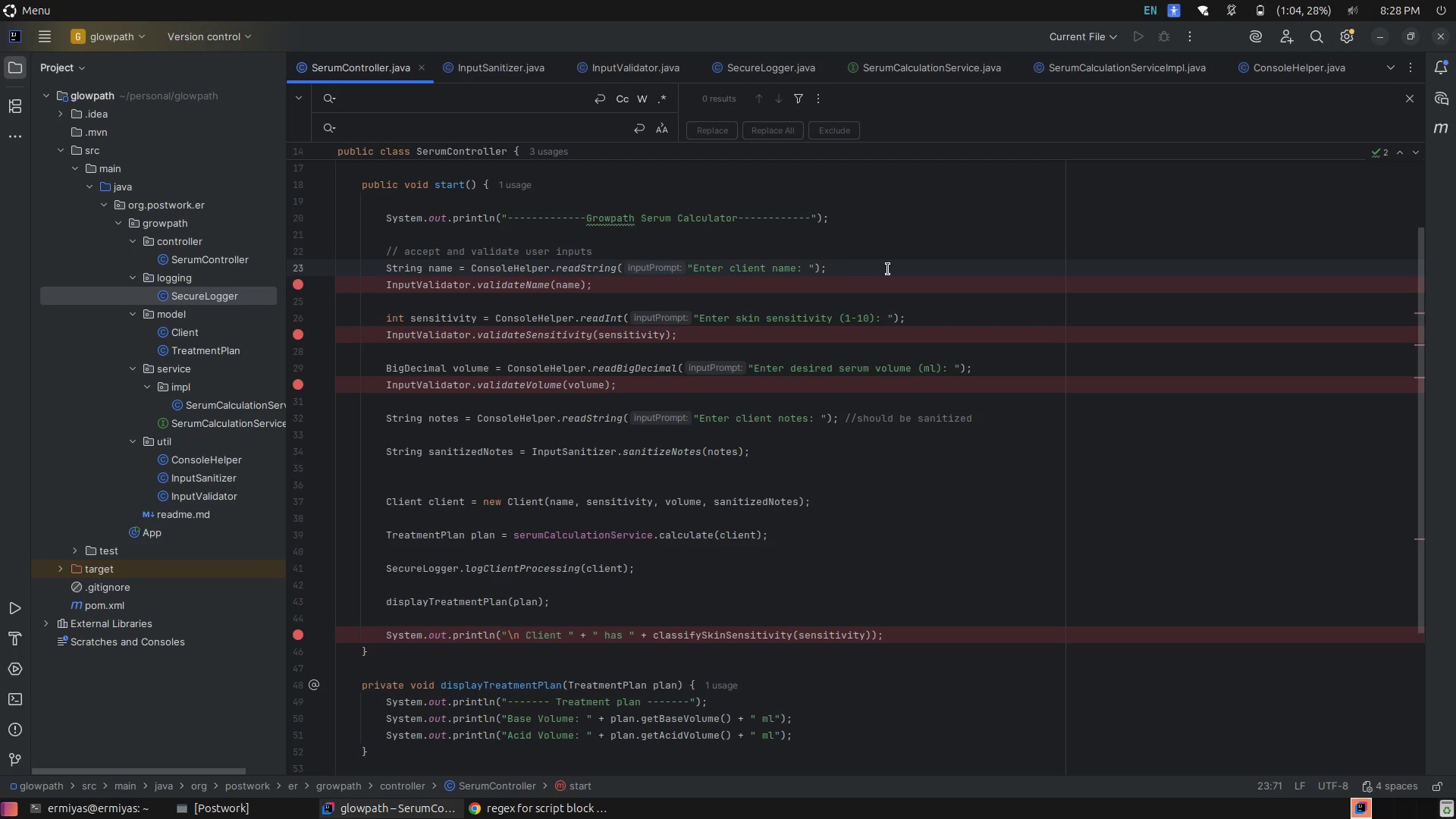 
key(Control+ControlRight)
 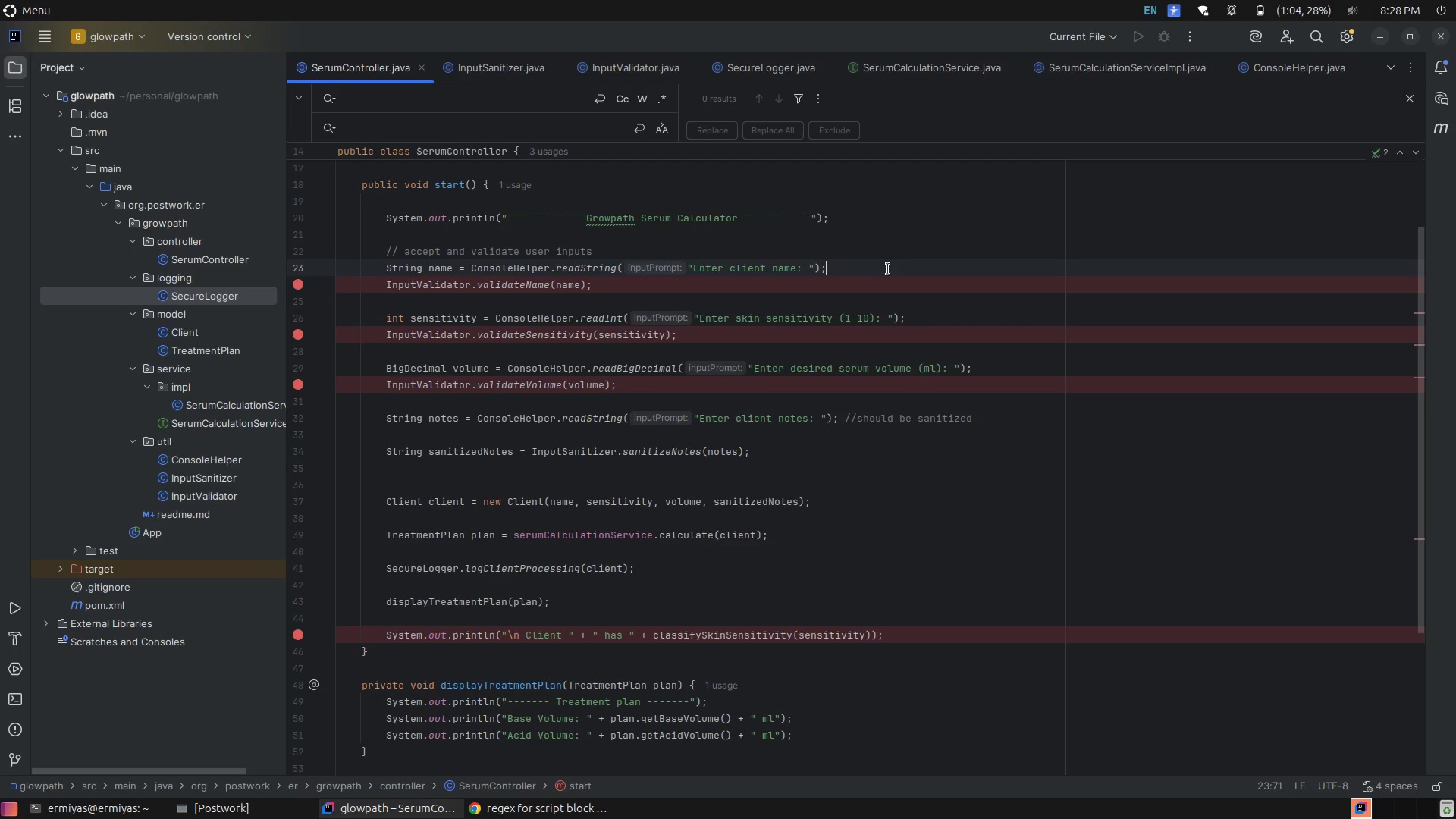 
key(Control+E)
 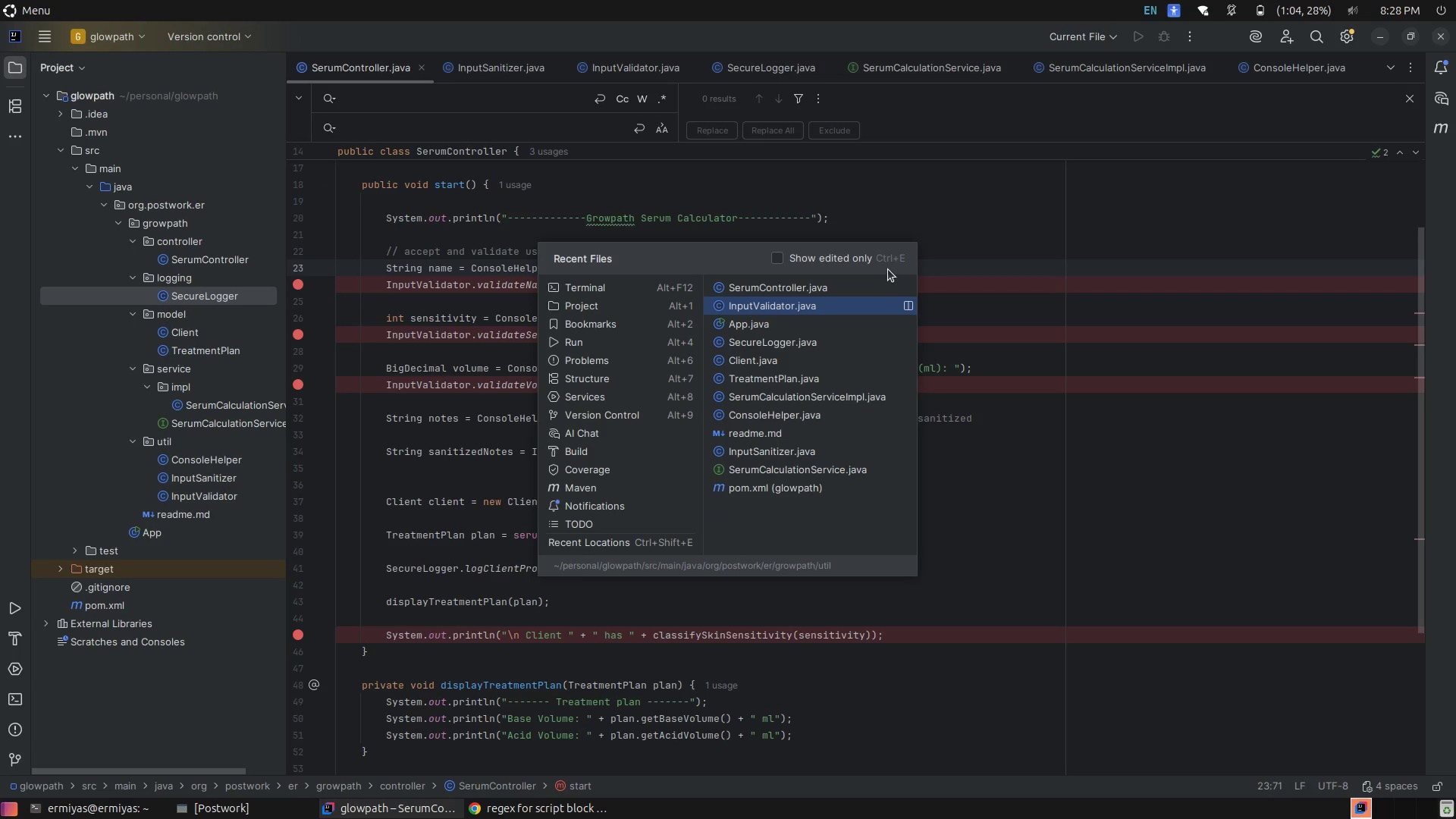 
key(ArrowDown)
 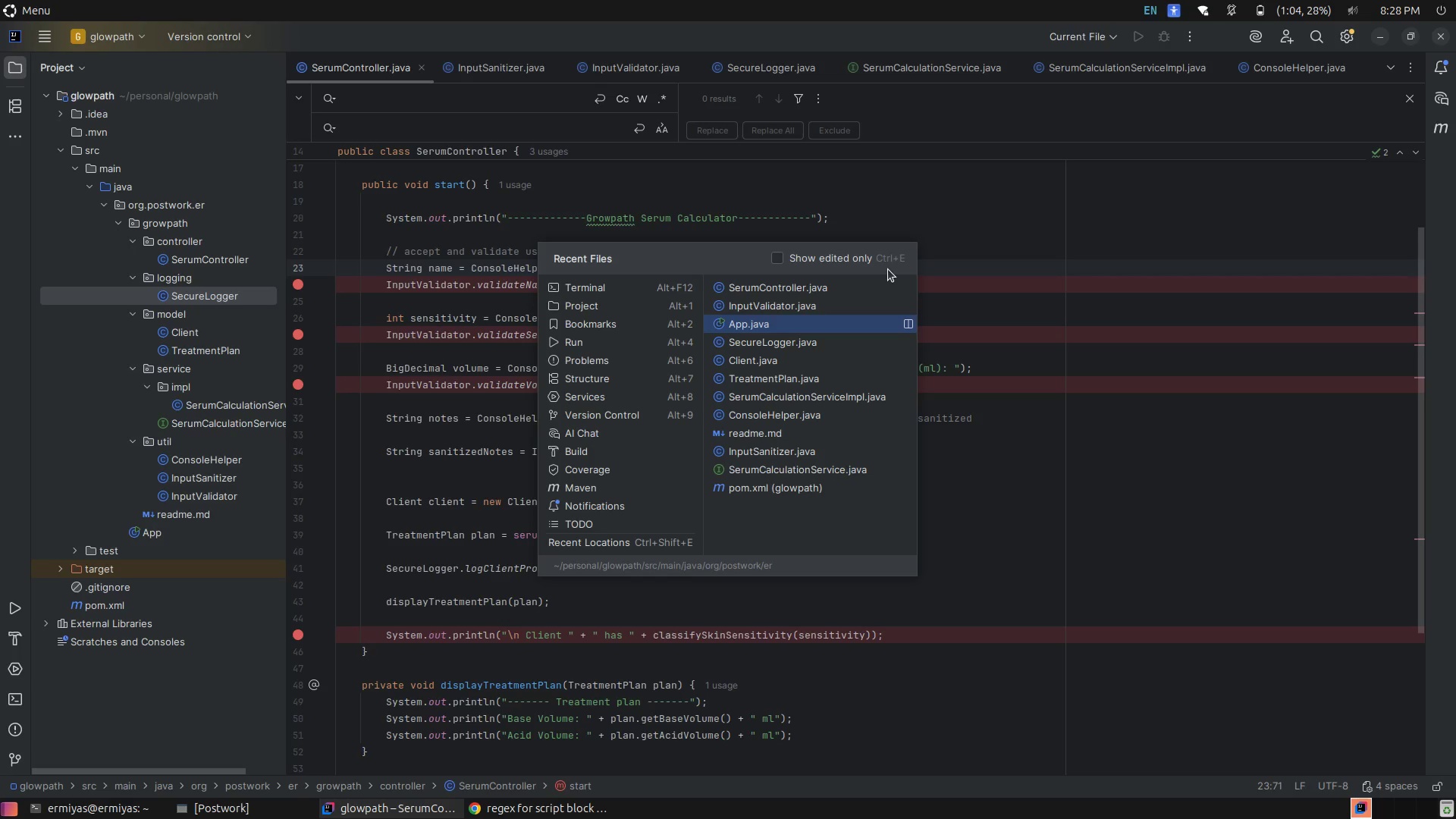 
key(Enter)
 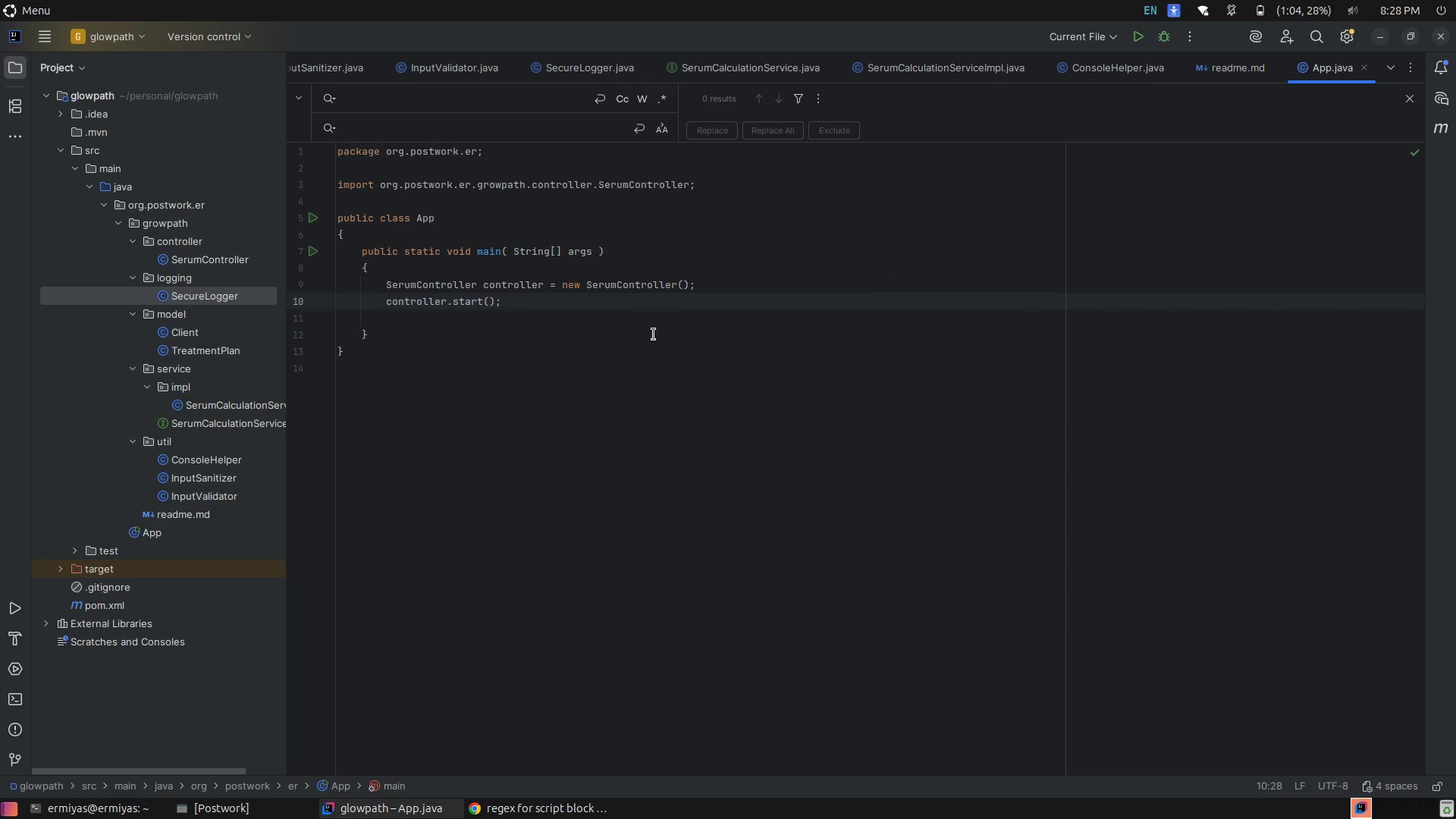 
wait(6.97)
 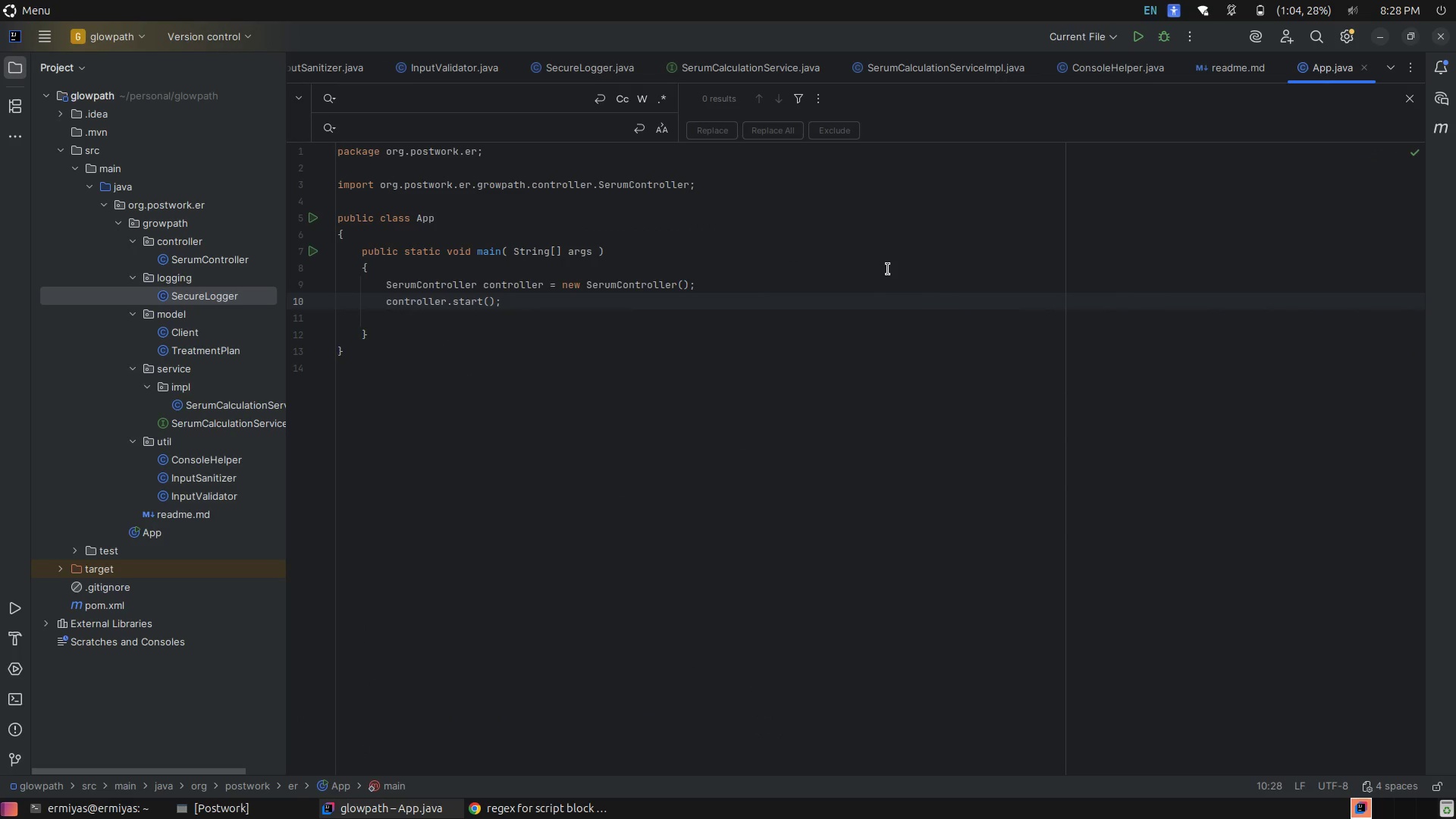 
left_click([1140, 38])
 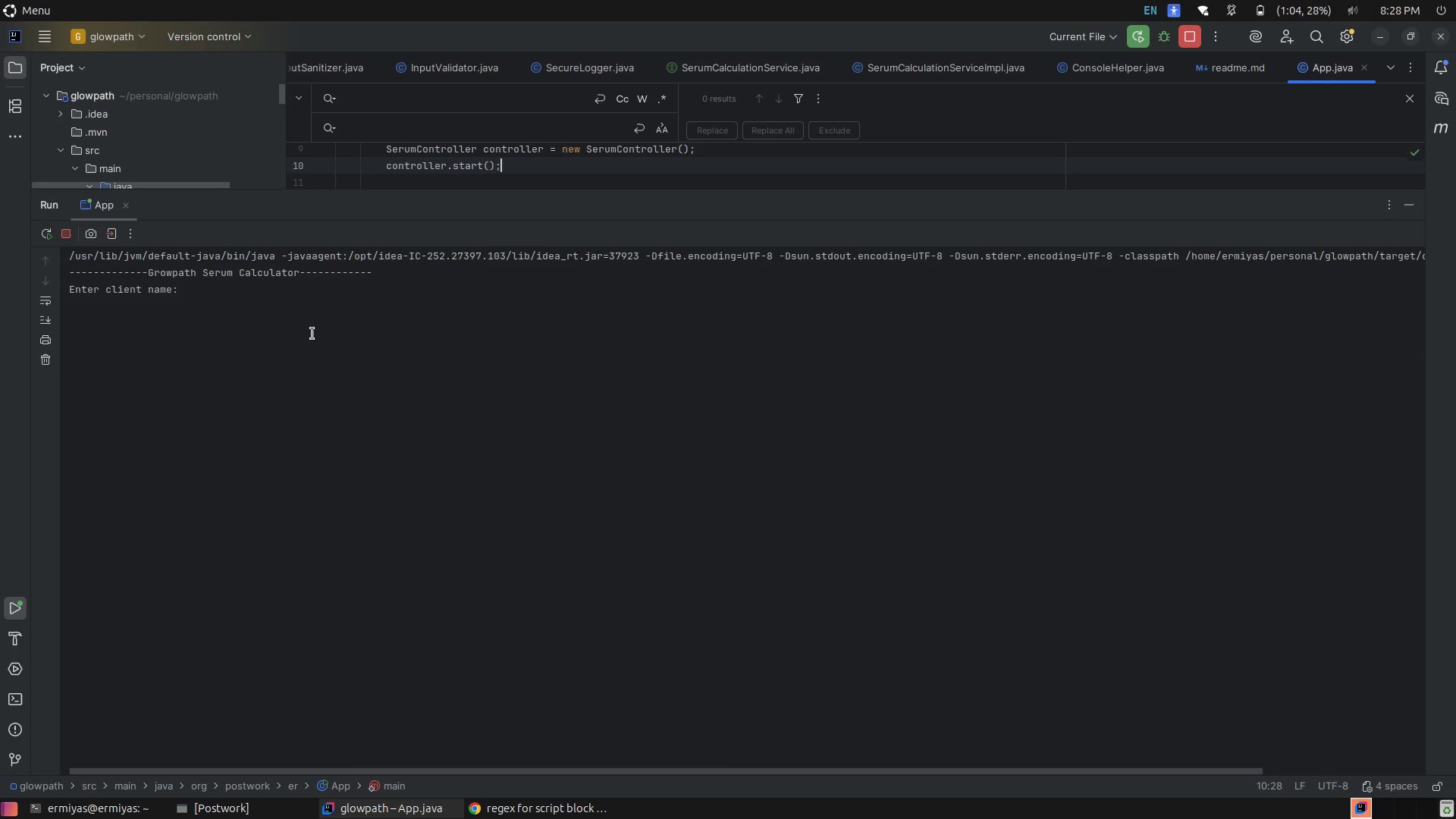 
left_click([352, 316])
 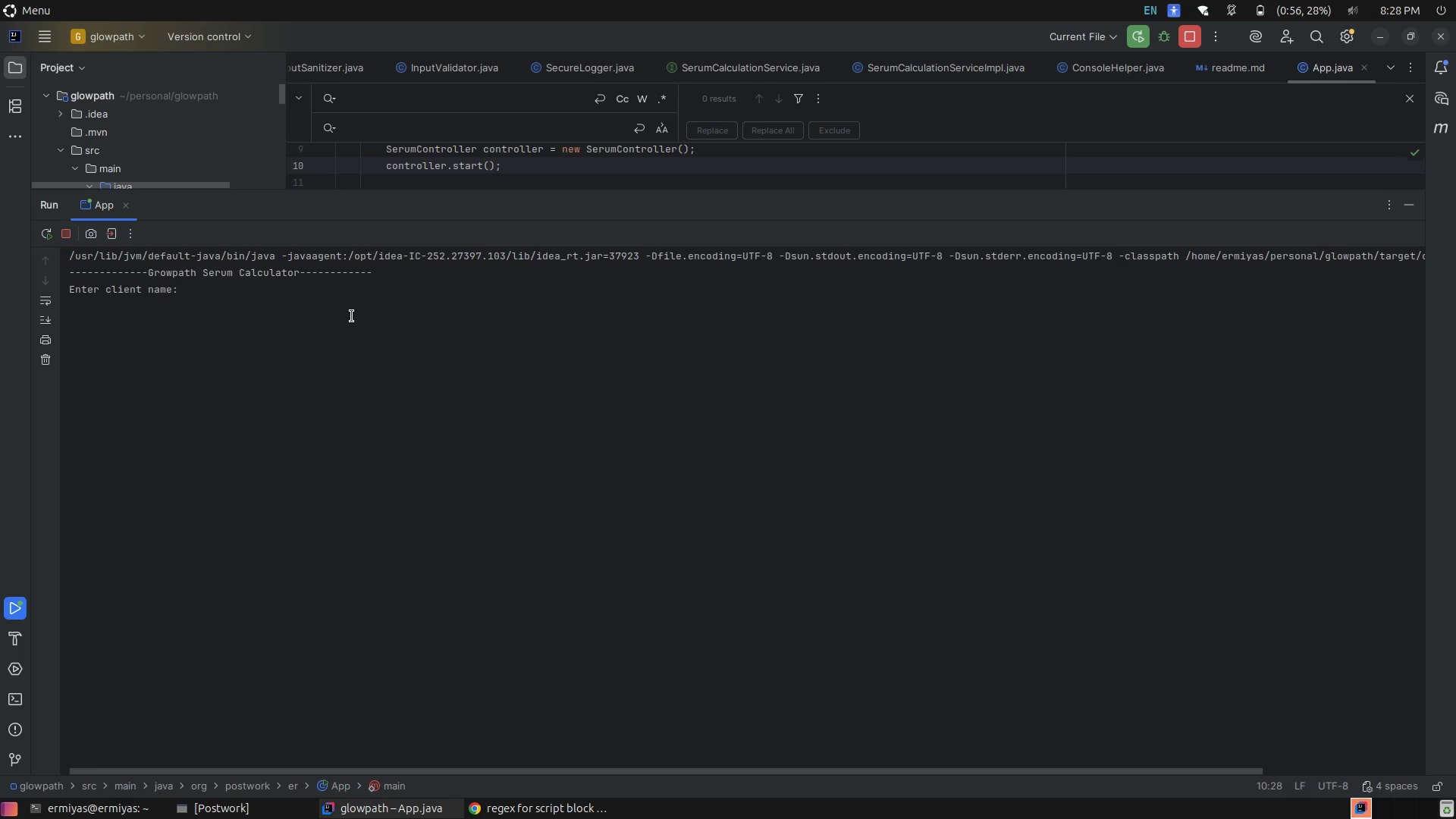 
type(hana)
 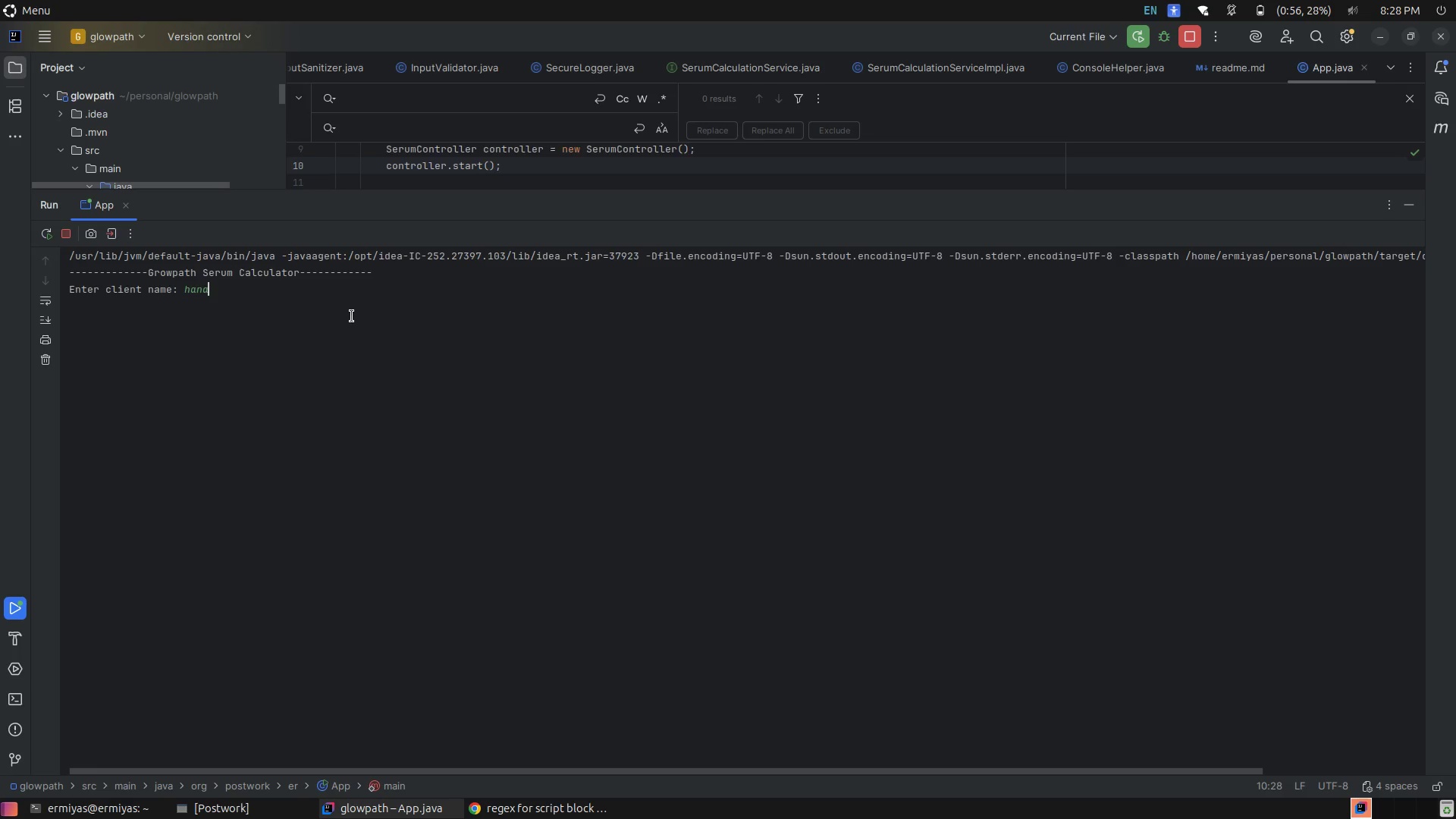 
key(Enter)
 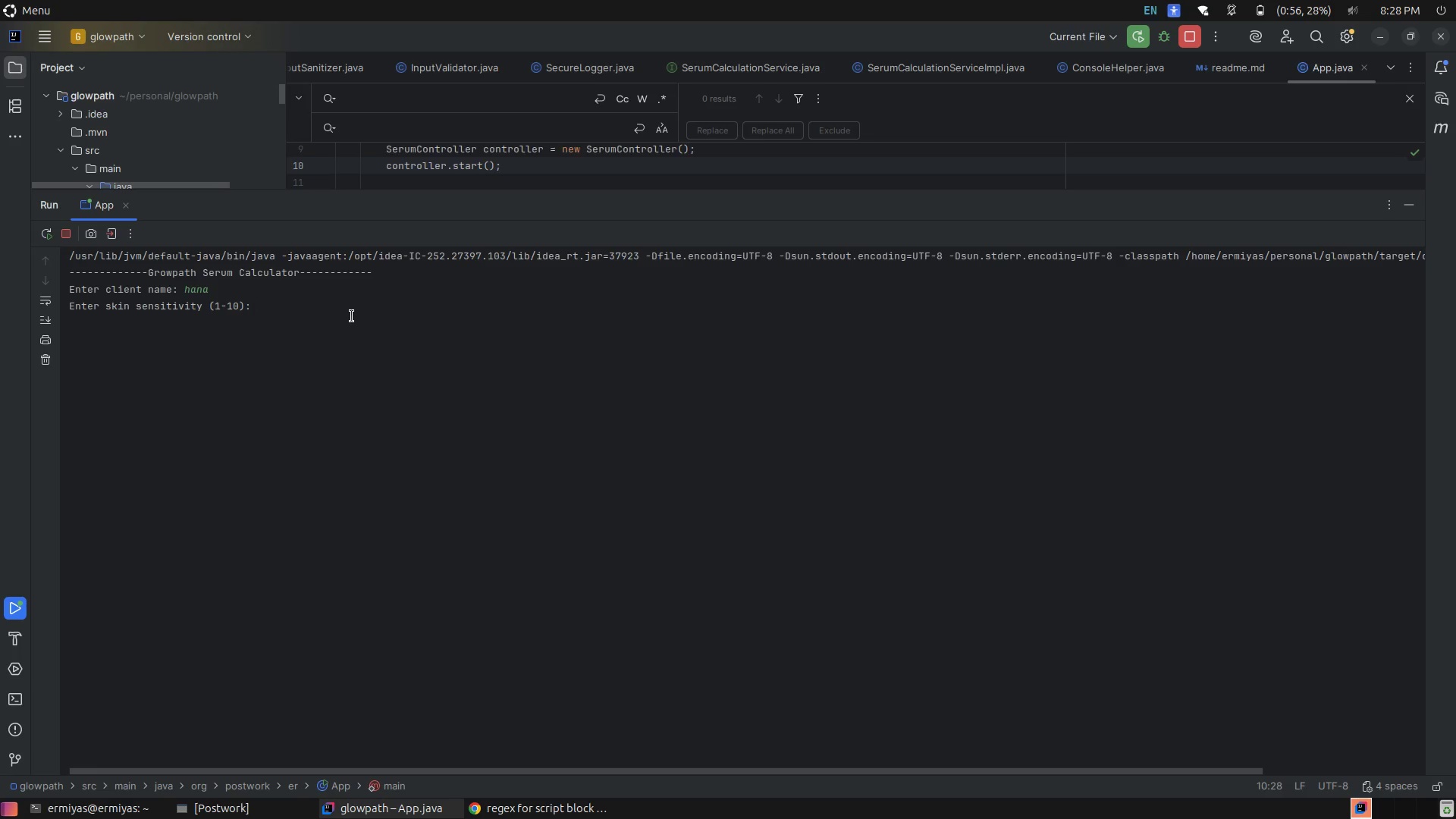 
key(Enter)
 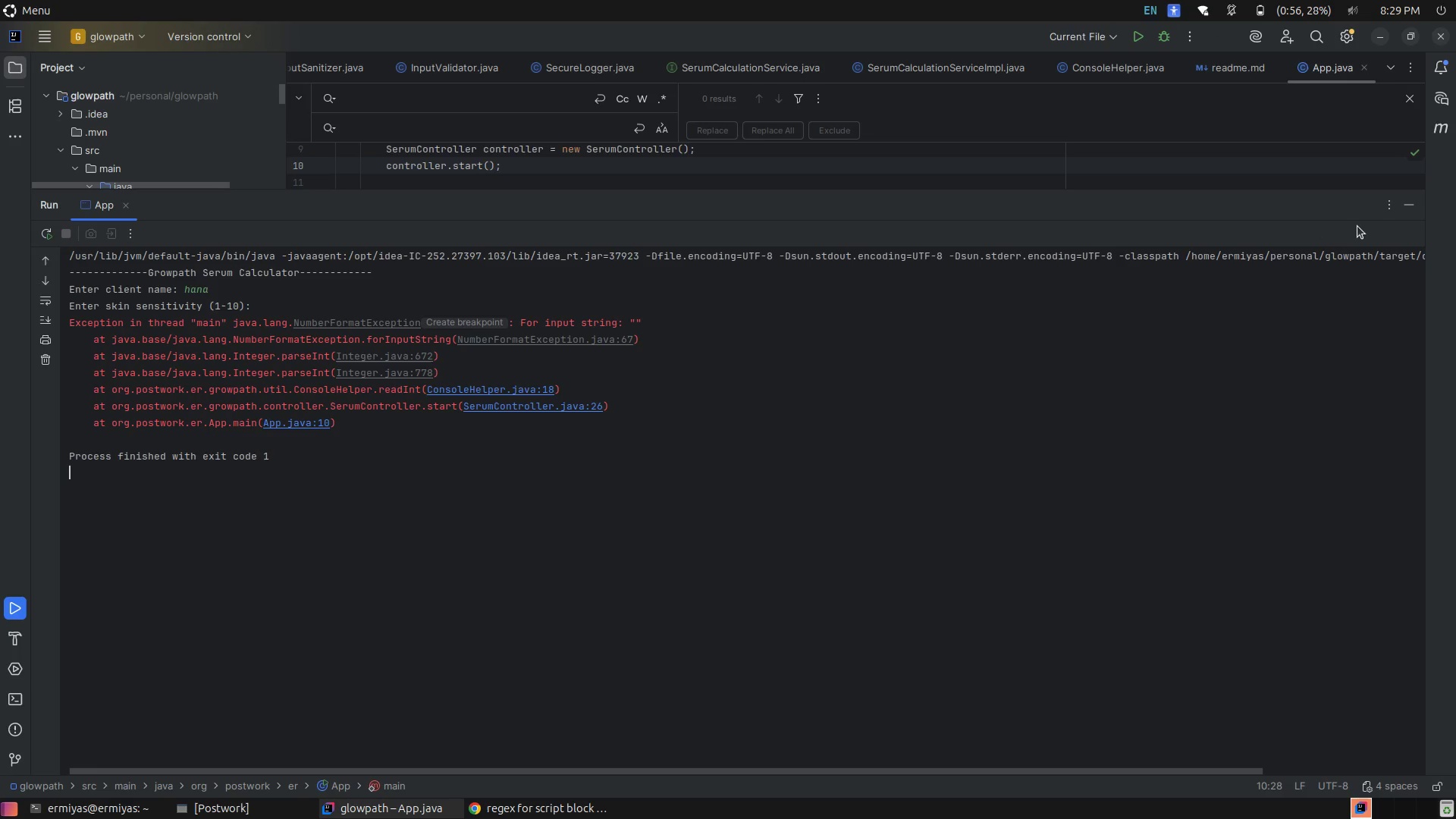 
wait(6.9)
 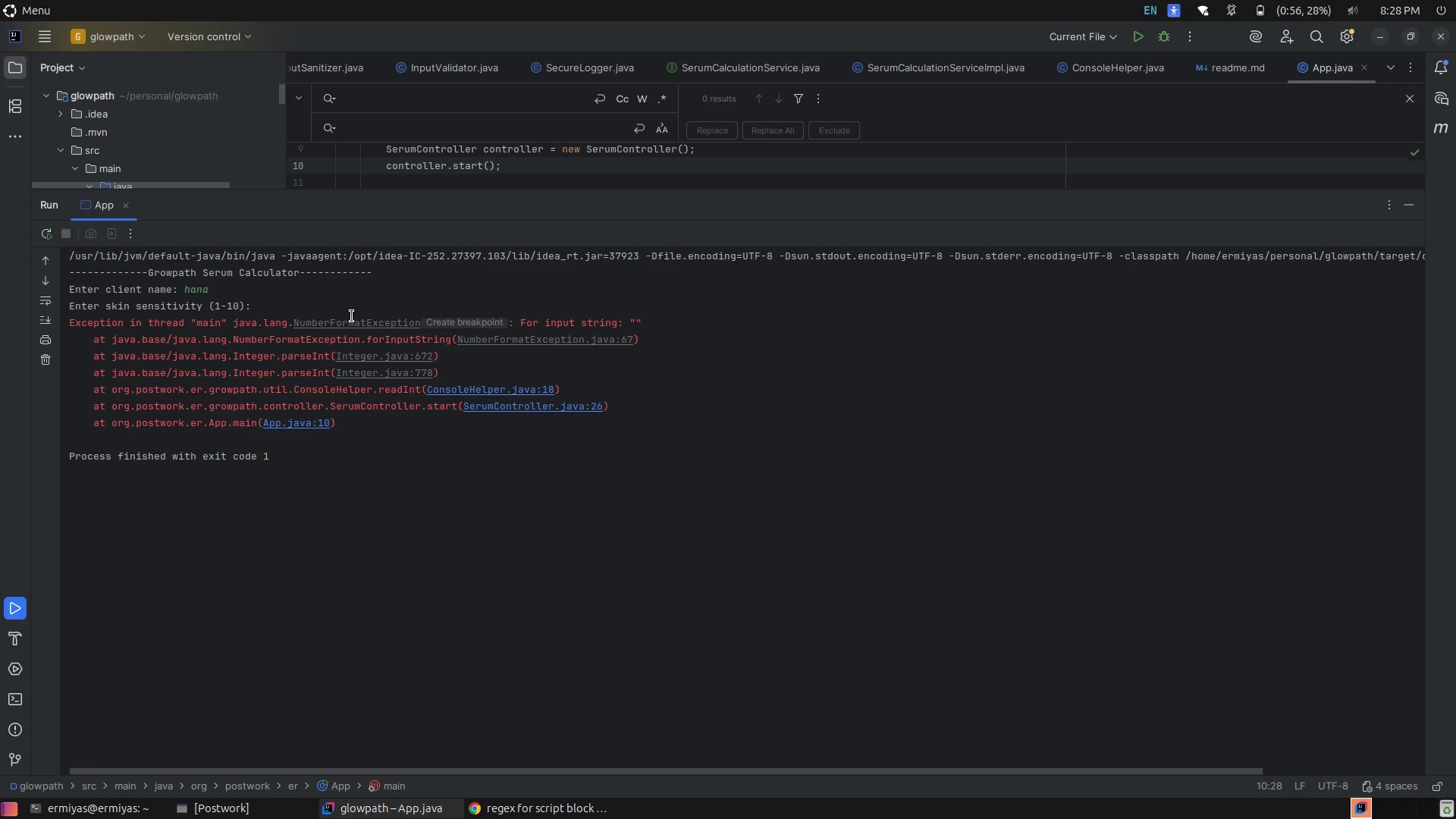 
left_click([1410, 209])
 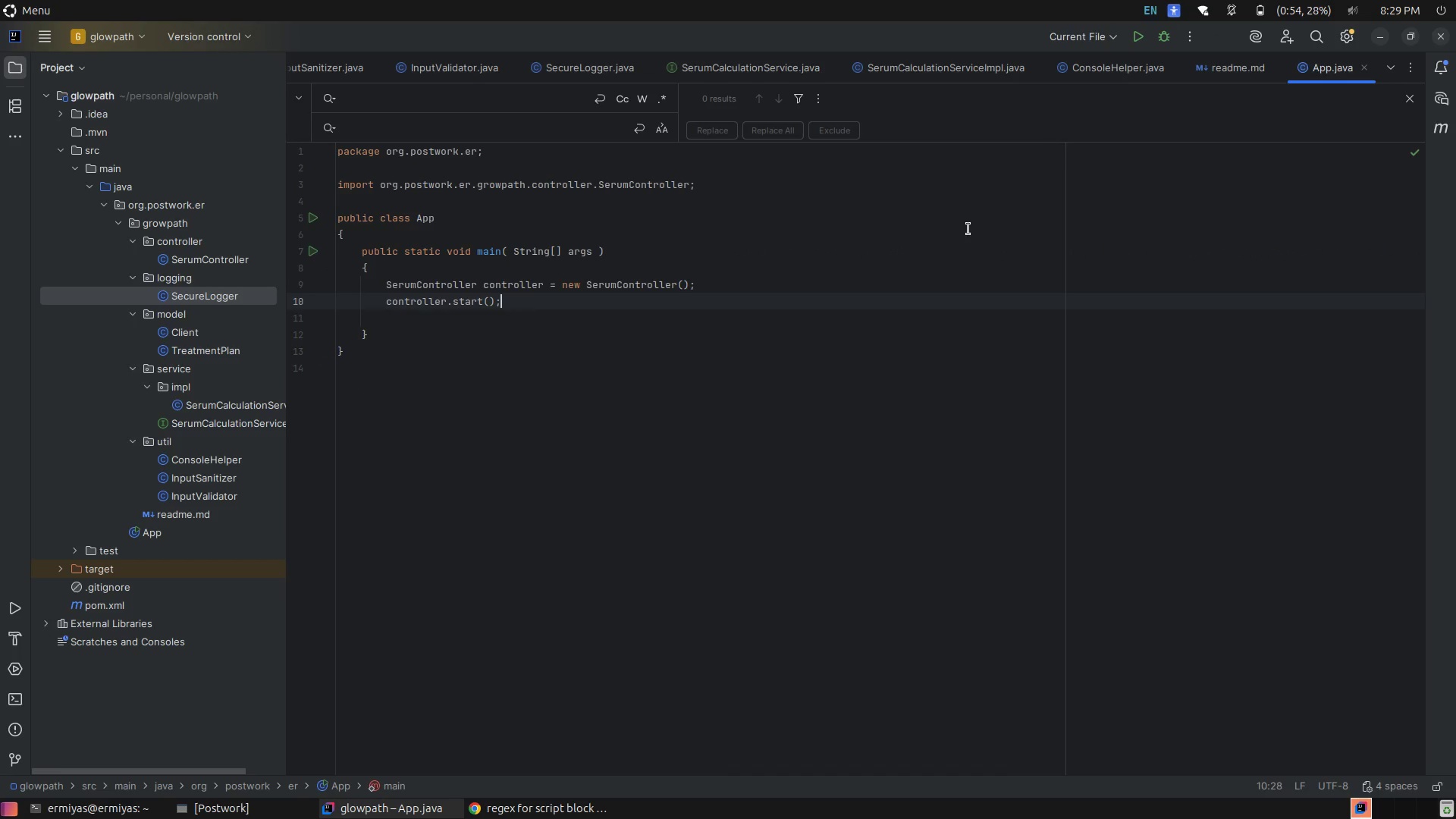 
key(Control+R)
 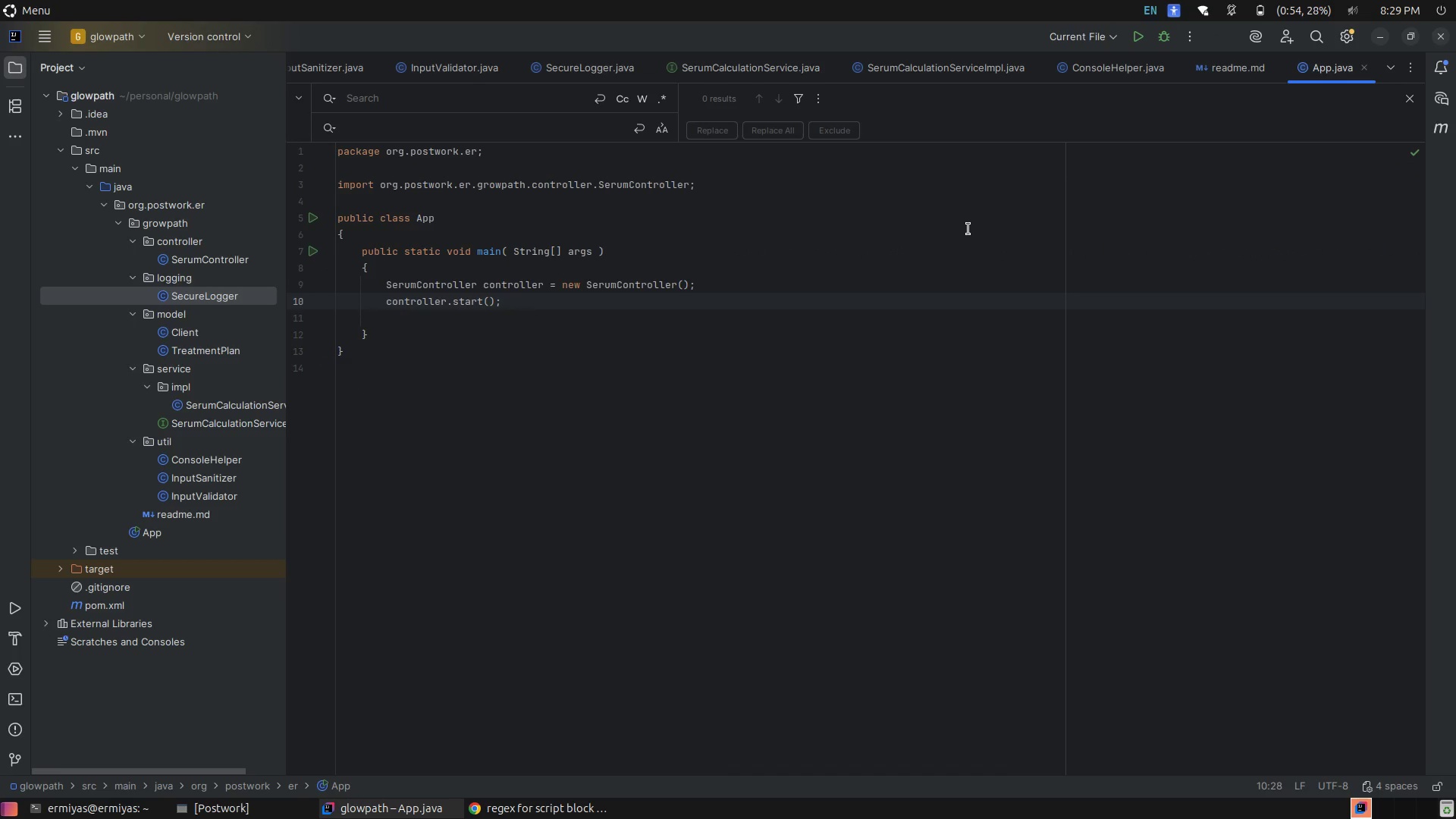 
key(Control+E)
 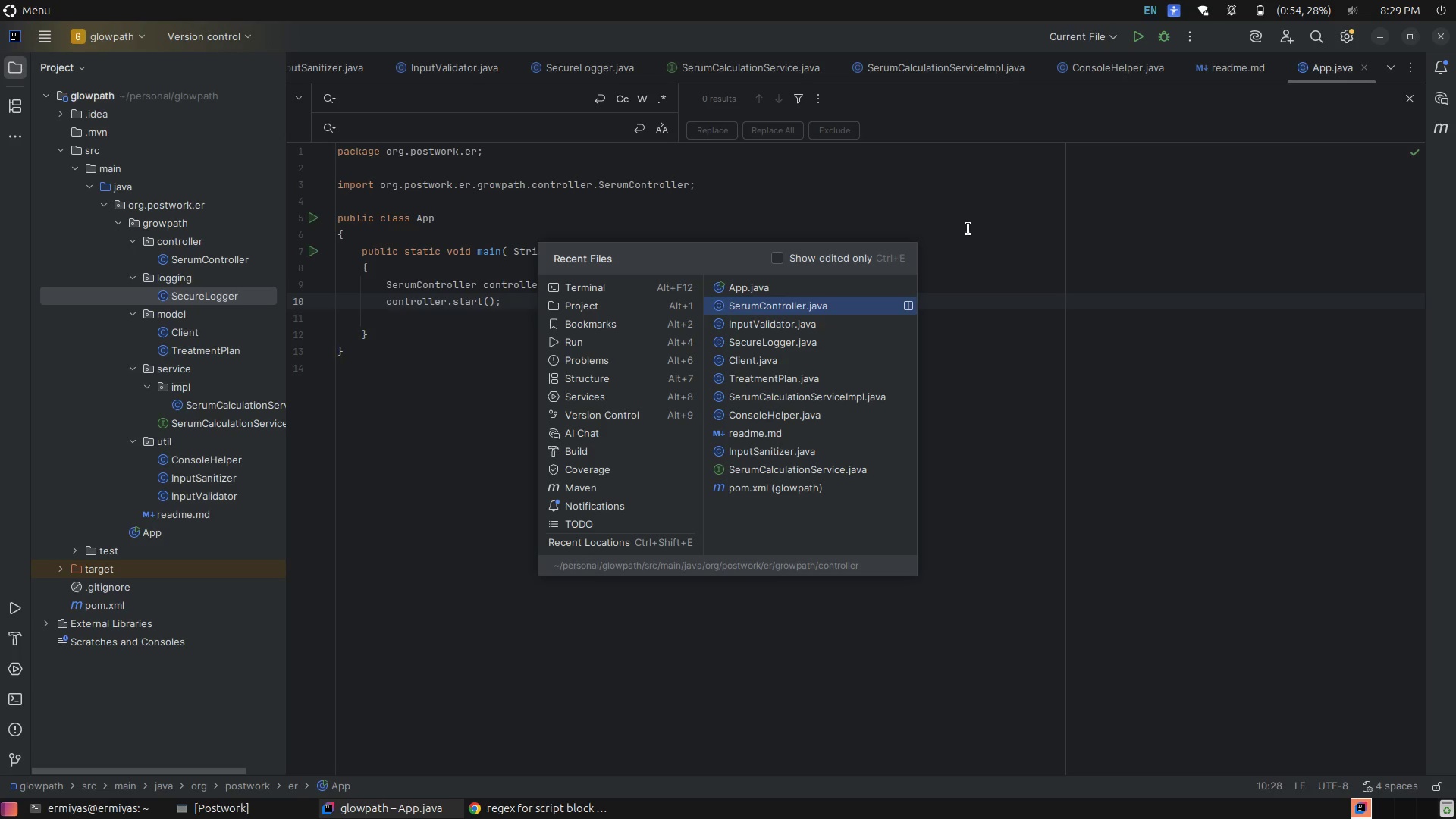 
key(Enter)
 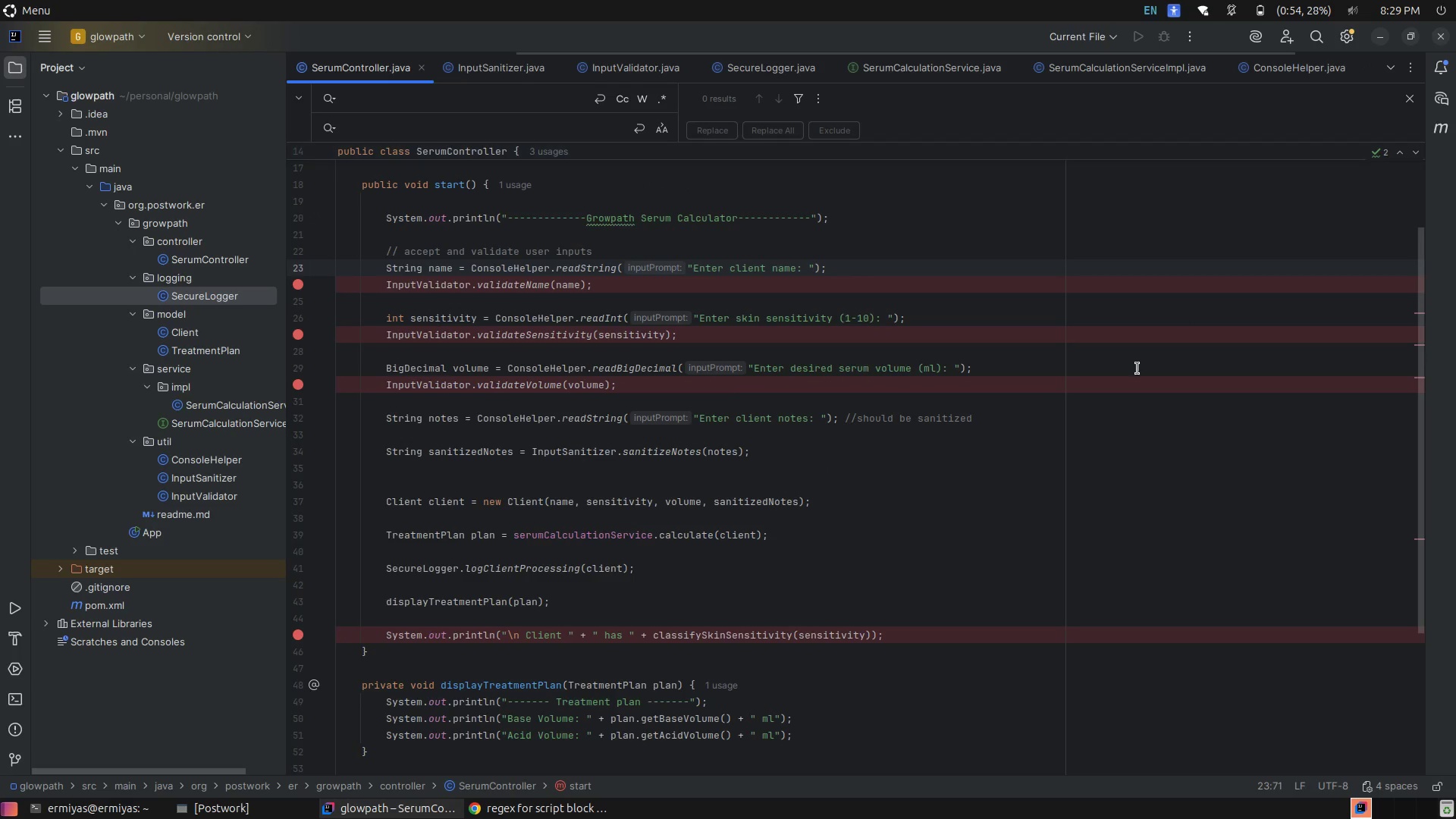 
key(Control+E)
 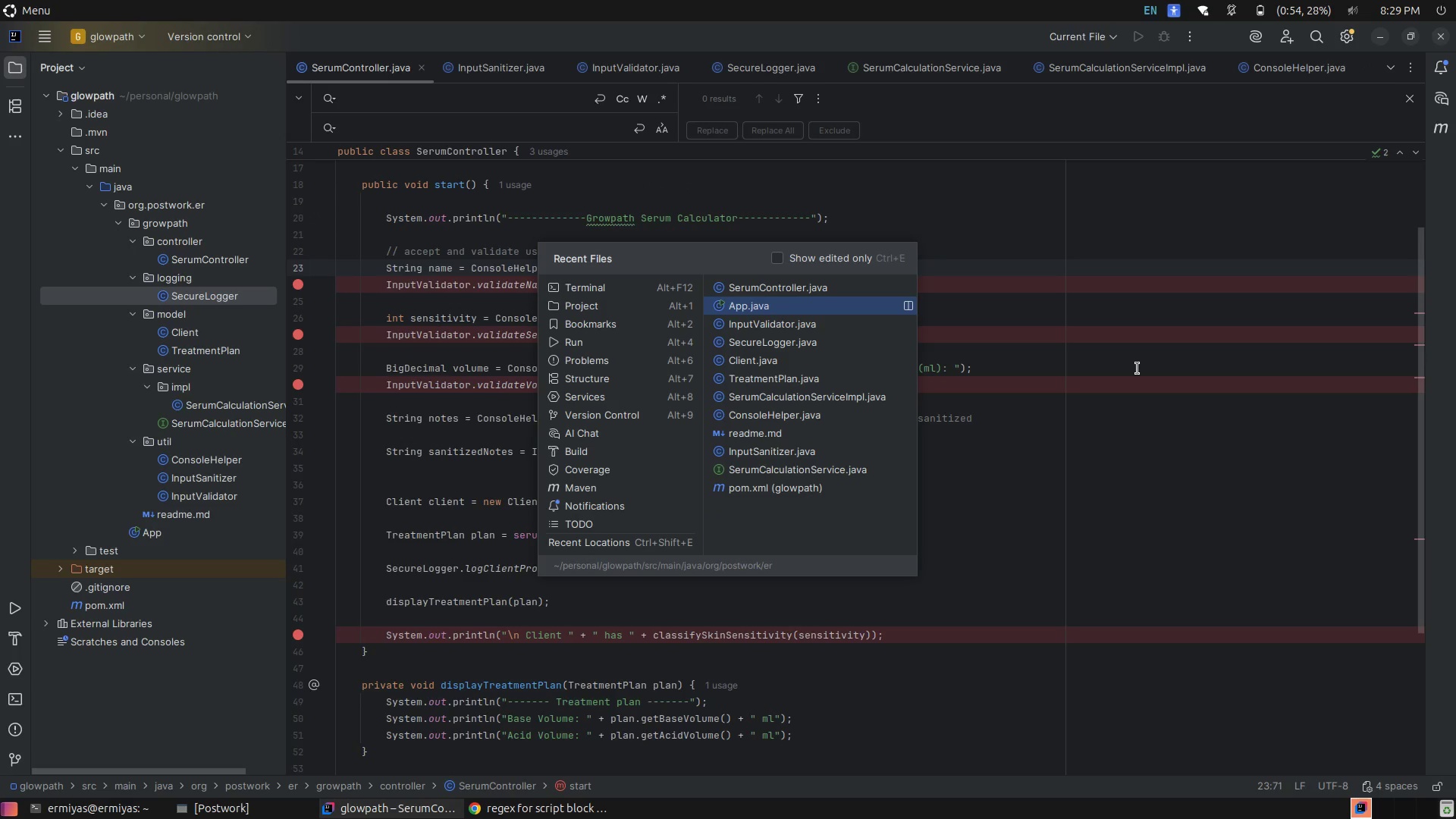 
wait(6.28)
 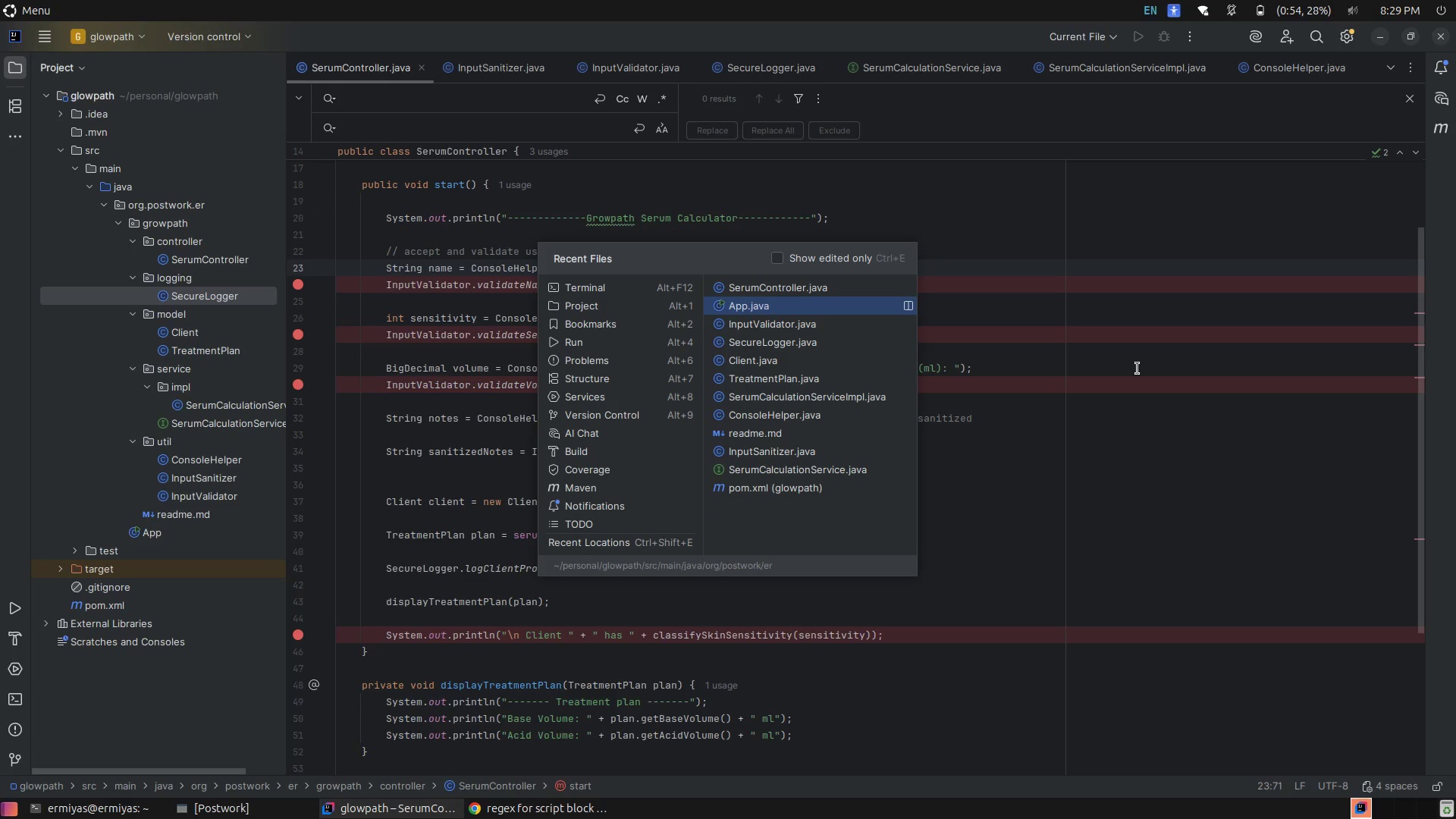 
key(Enter)
 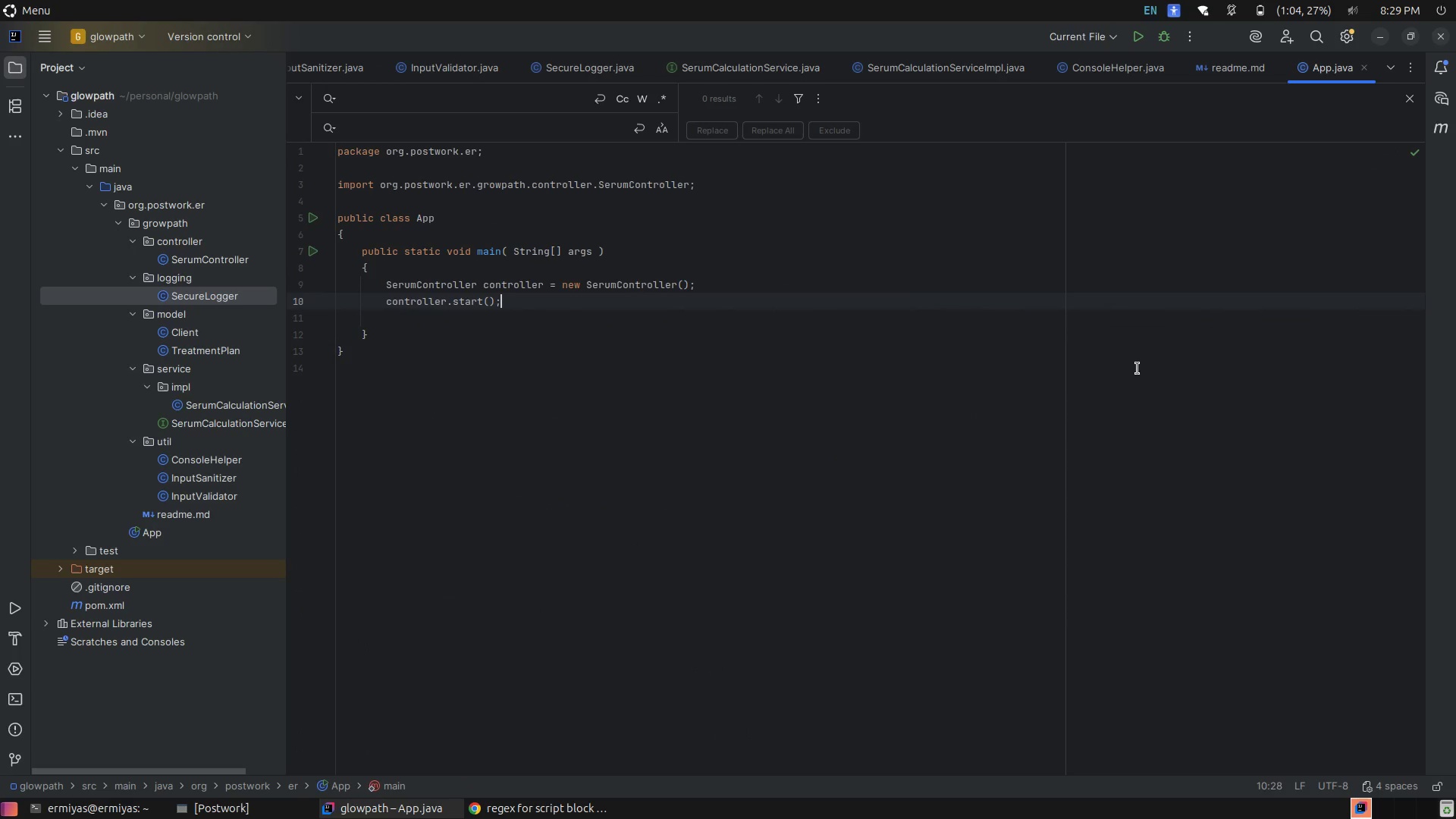 
key(Control+R)
 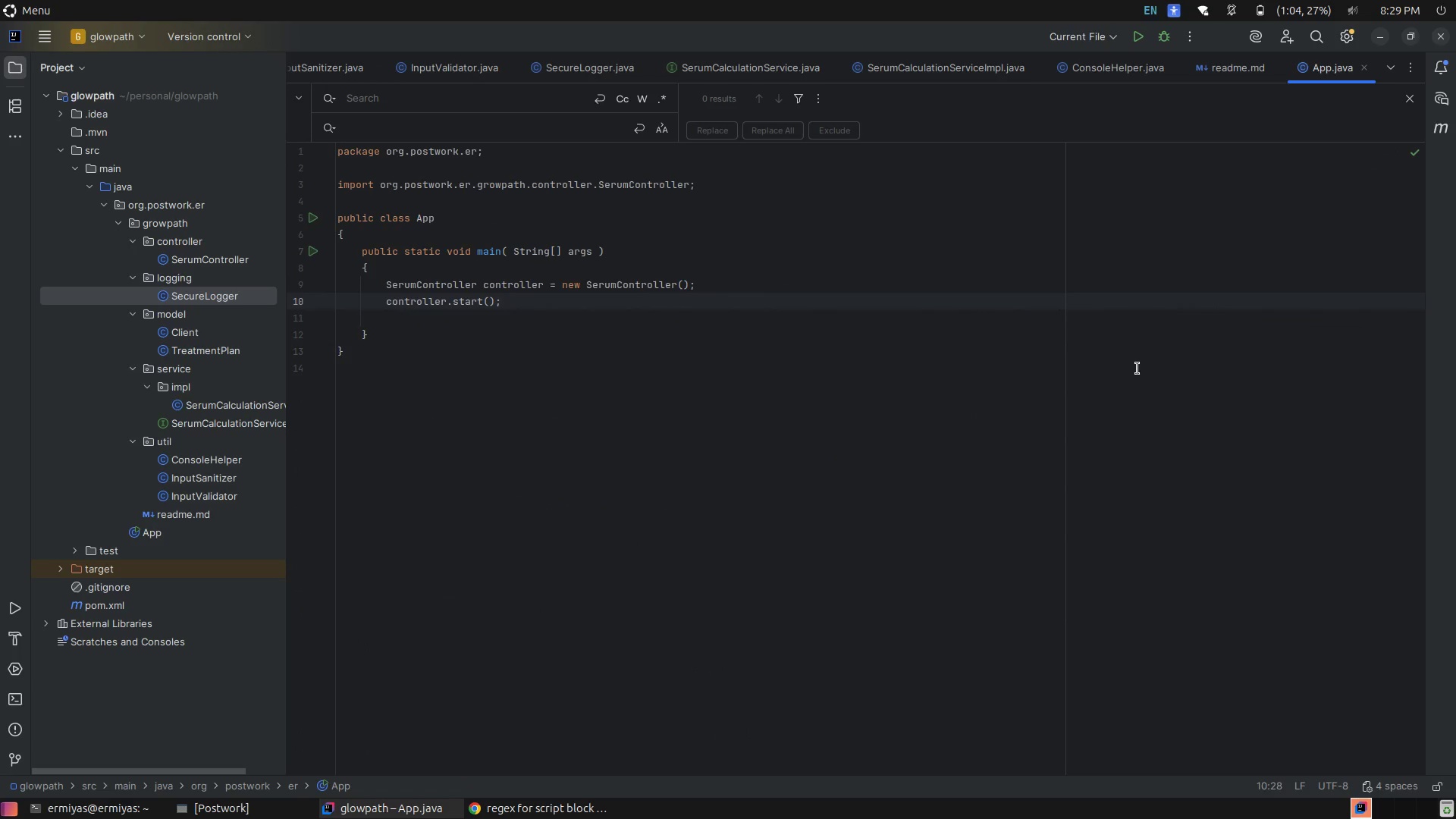 
key(Control+ControlRight)
 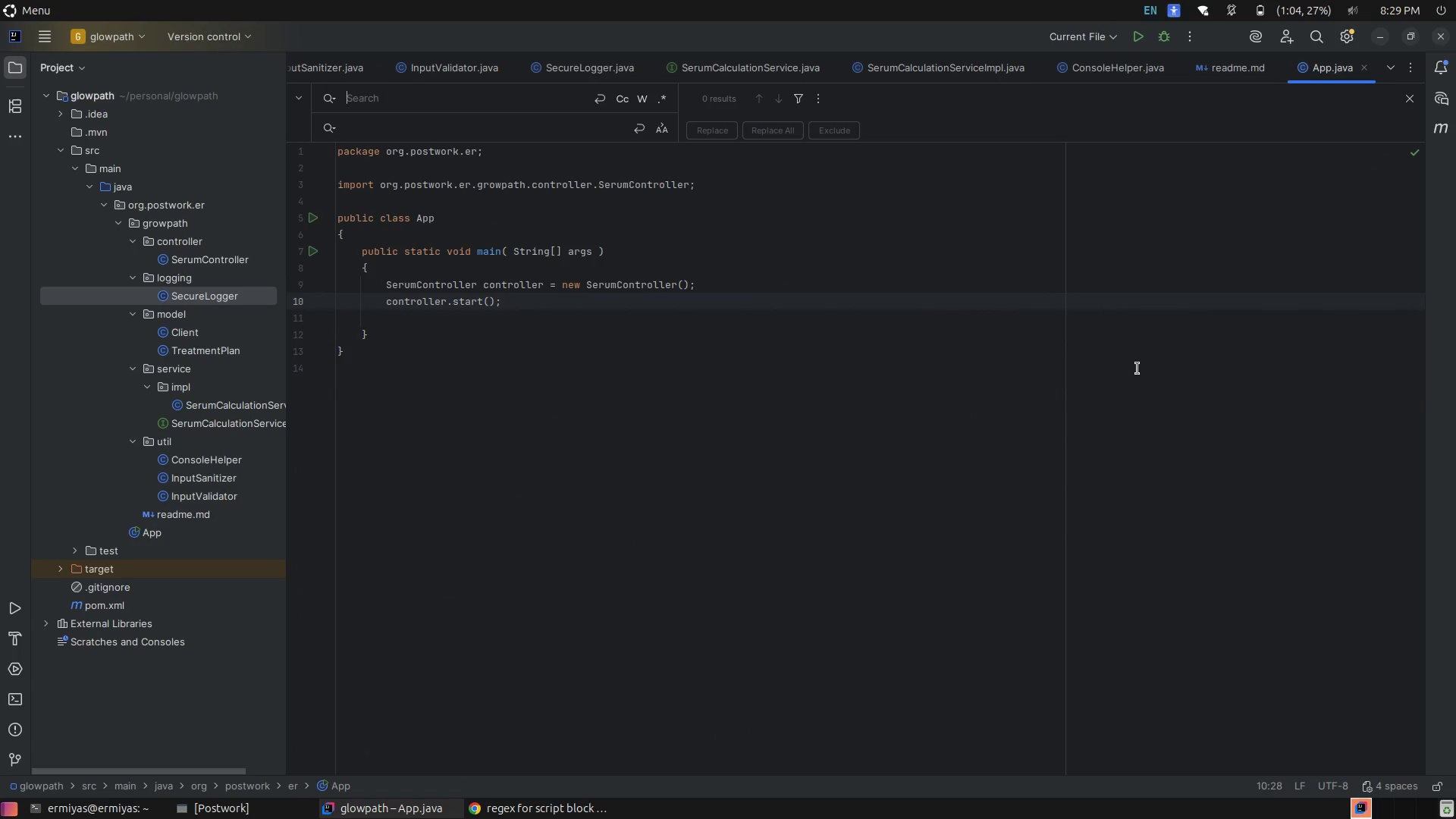 
key(Control+E)
 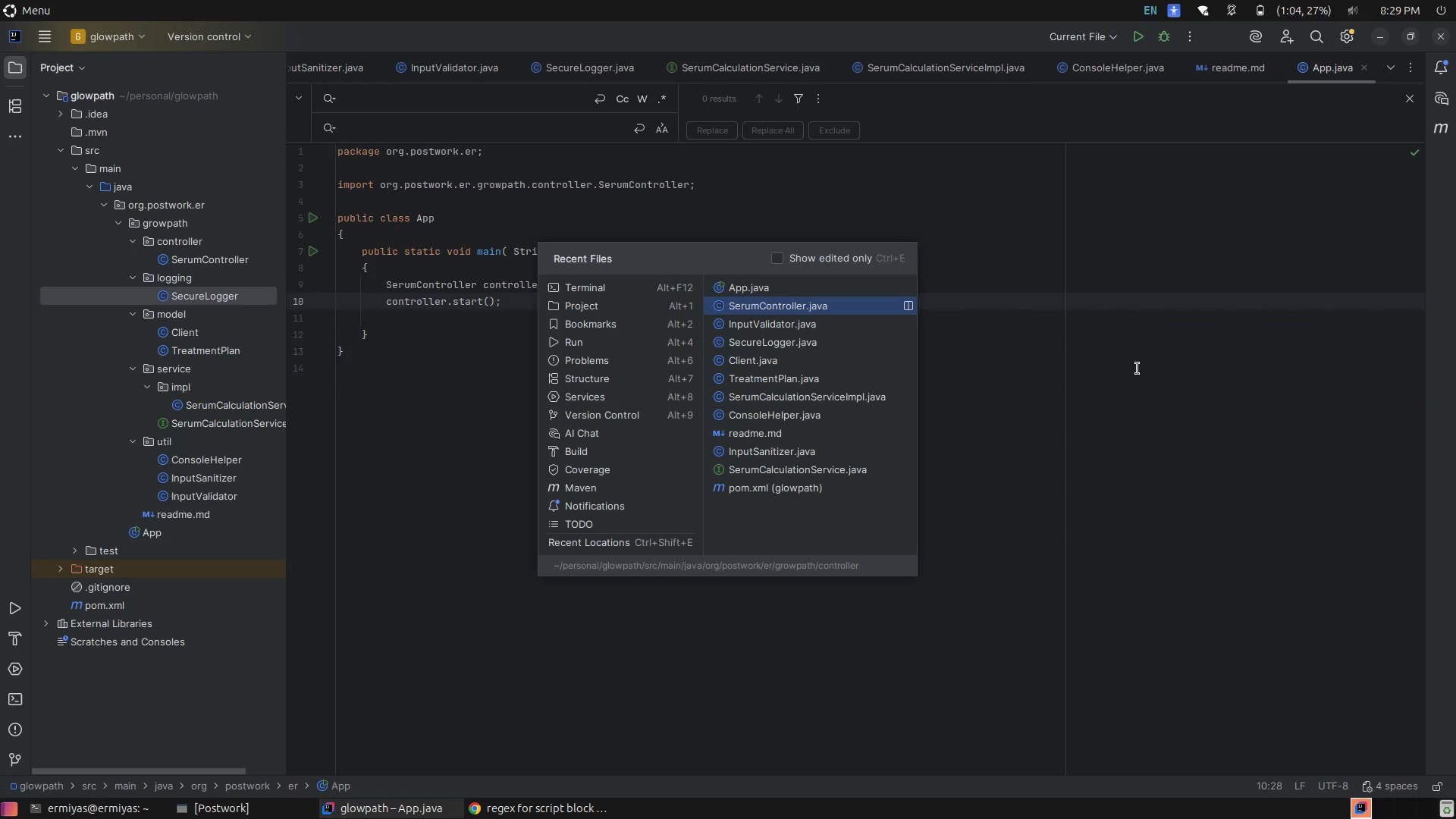 
key(ArrowDown)
 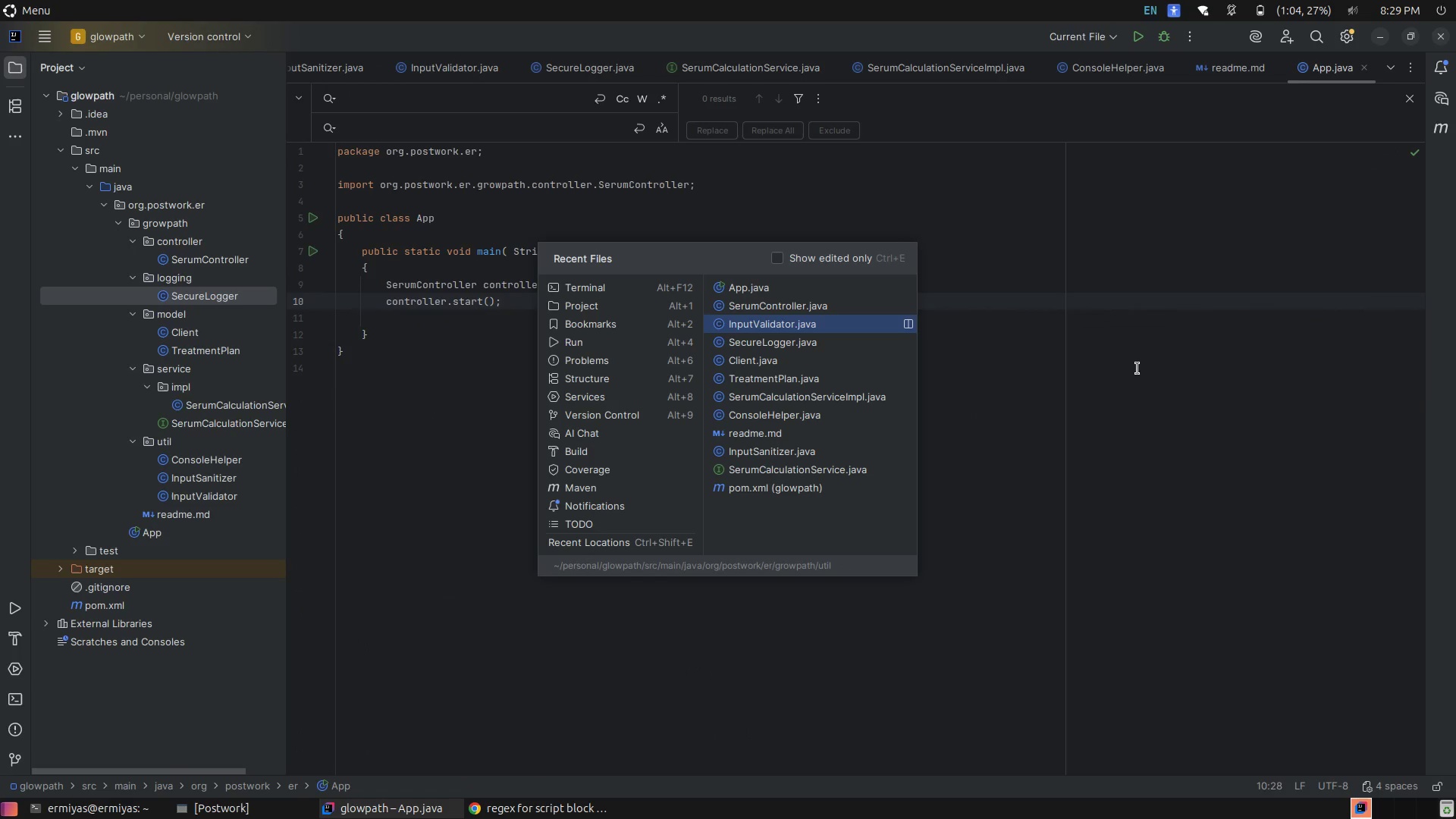 
key(ArrowUp)
 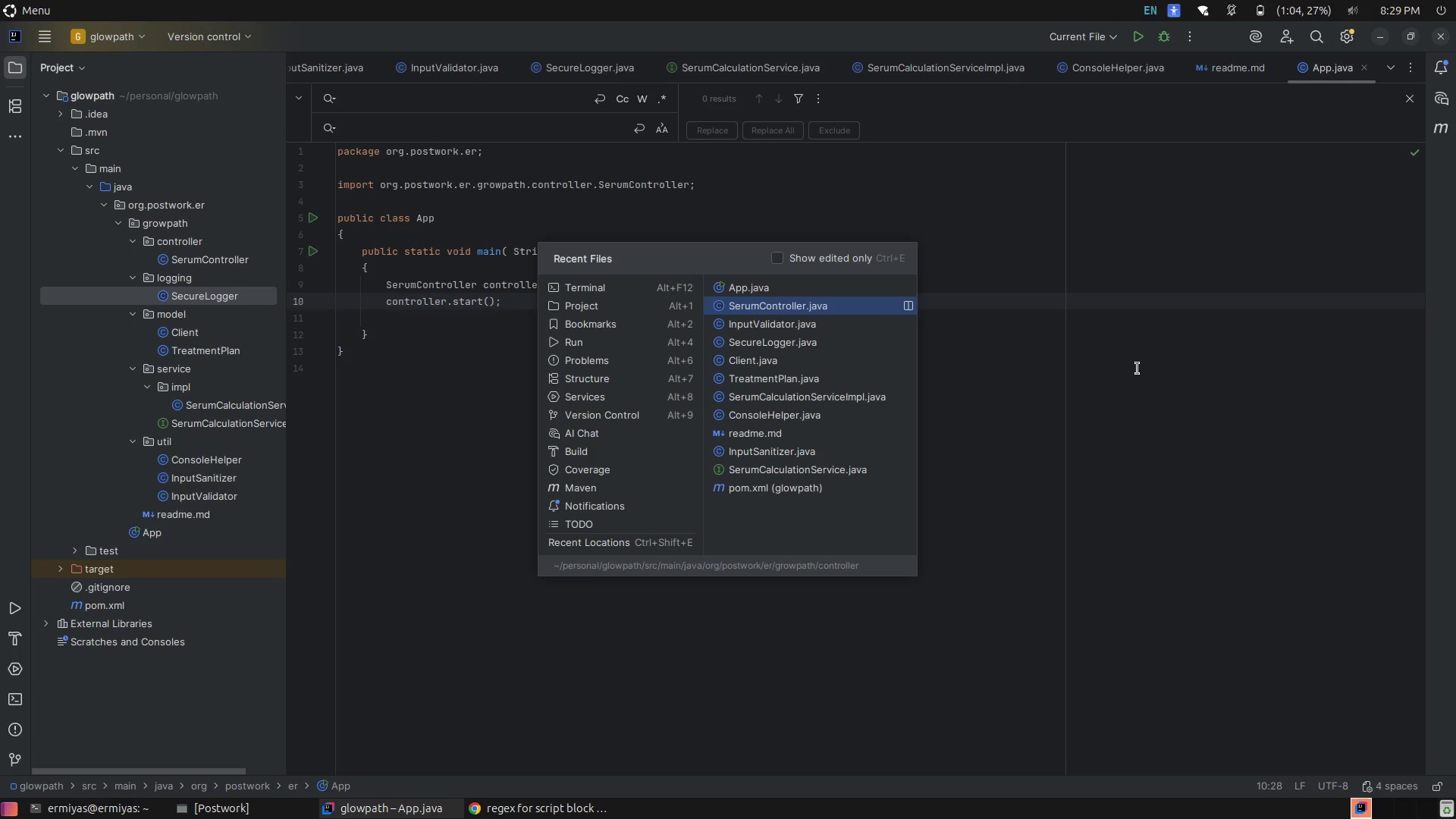 
wait(8.15)
 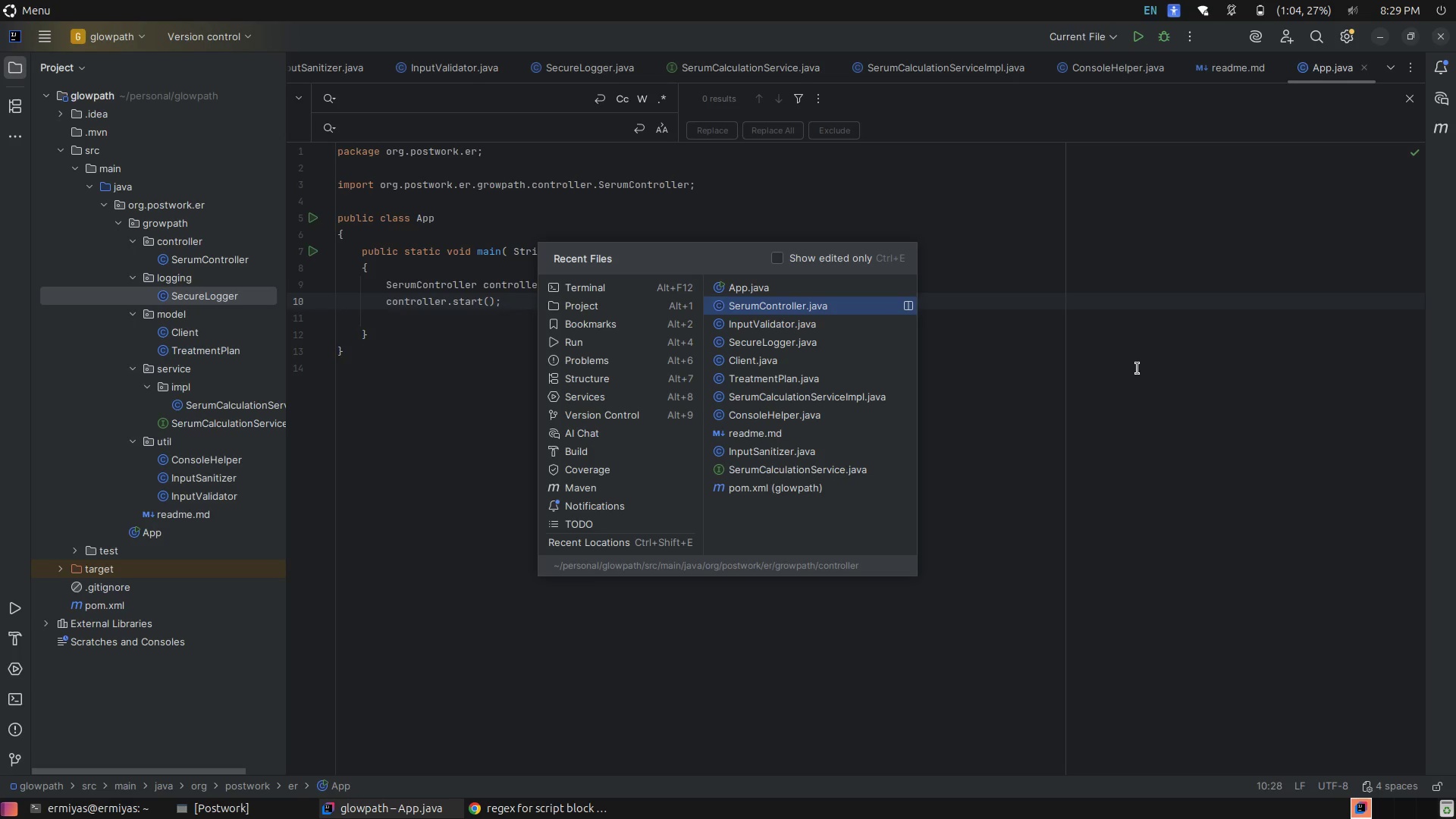 
key(Enter)
 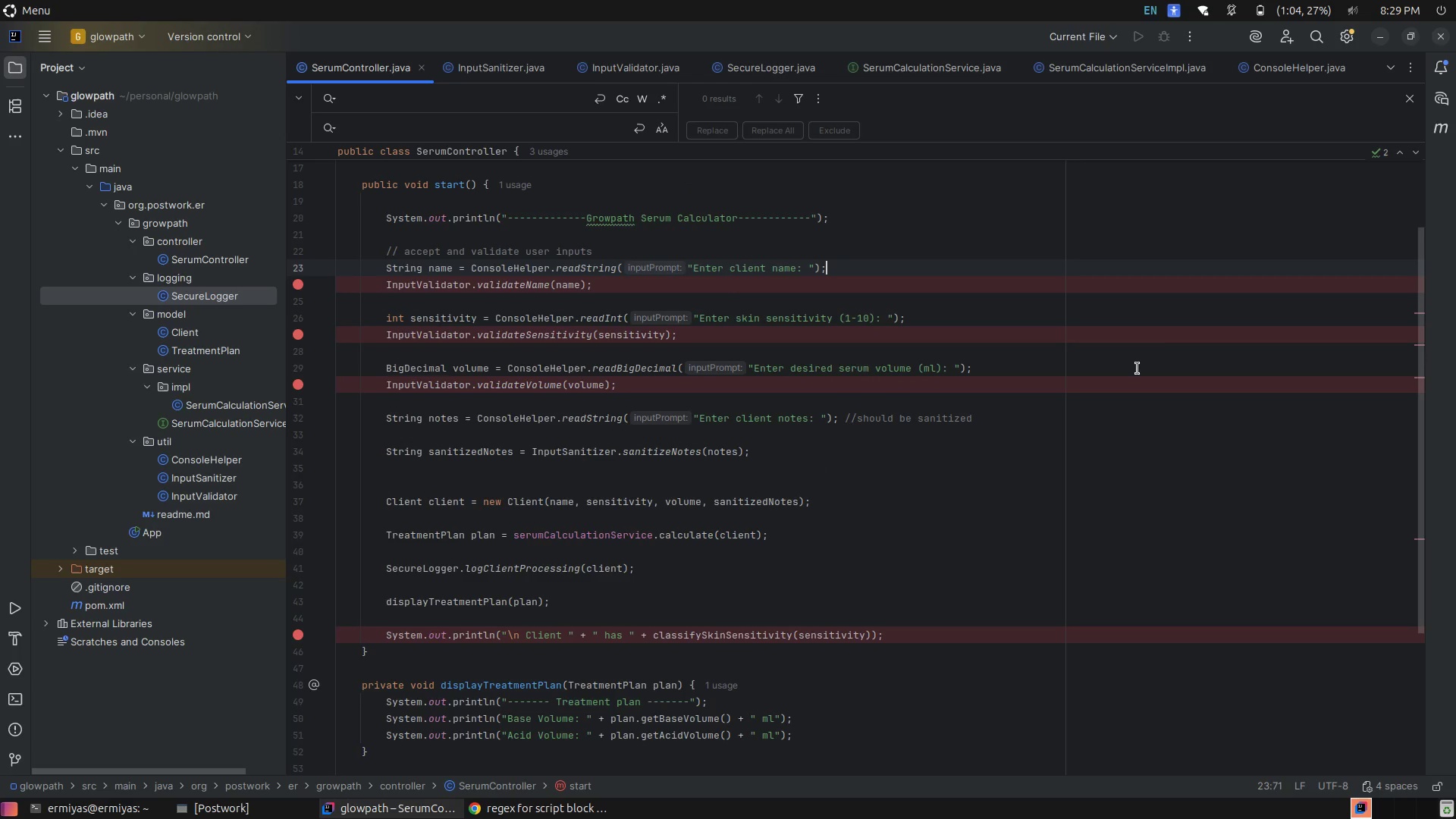 
left_click([999, 351])
 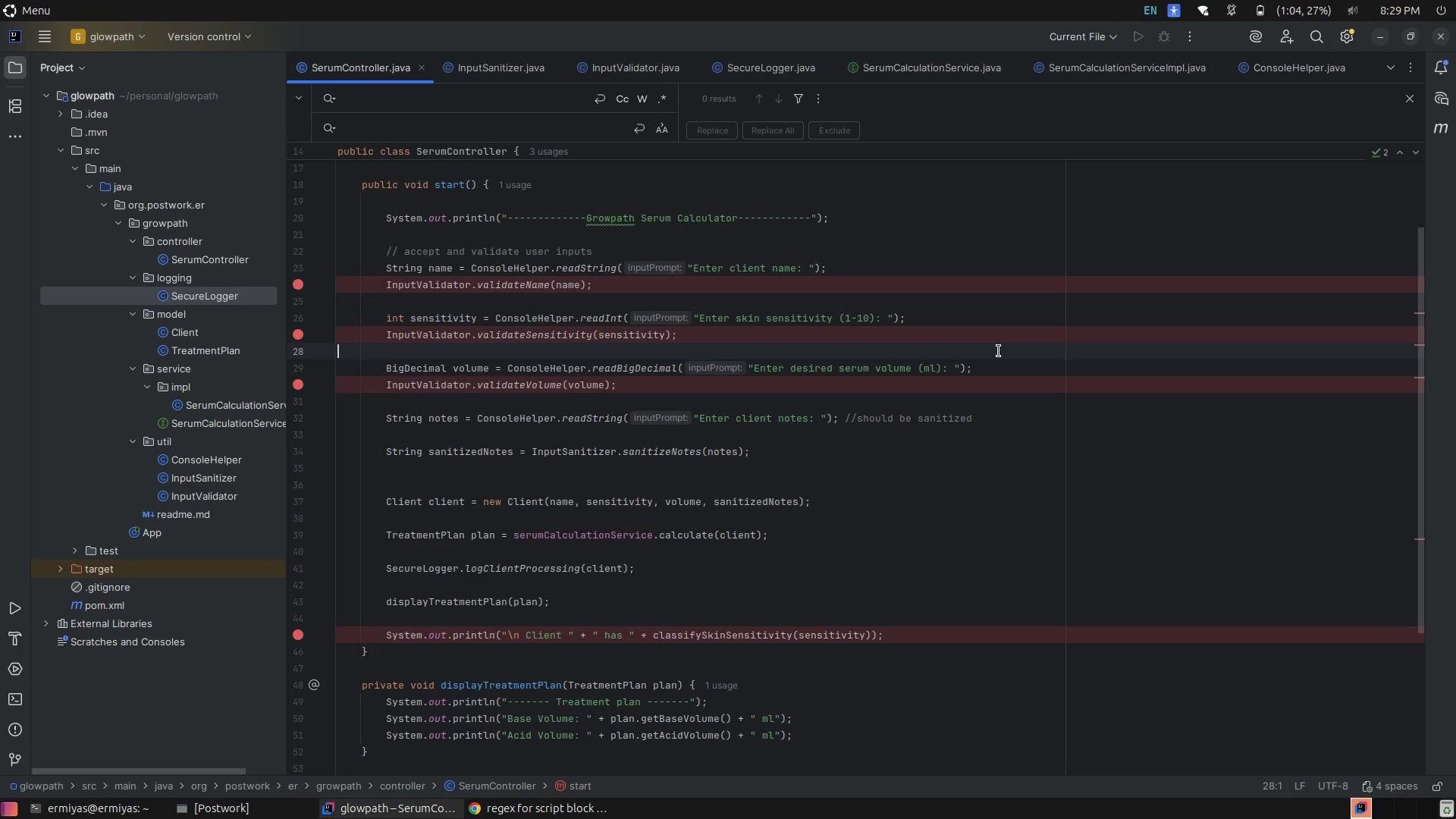 
scroll: coordinate [999, 351], scroll_direction: down, amount: 5.0
 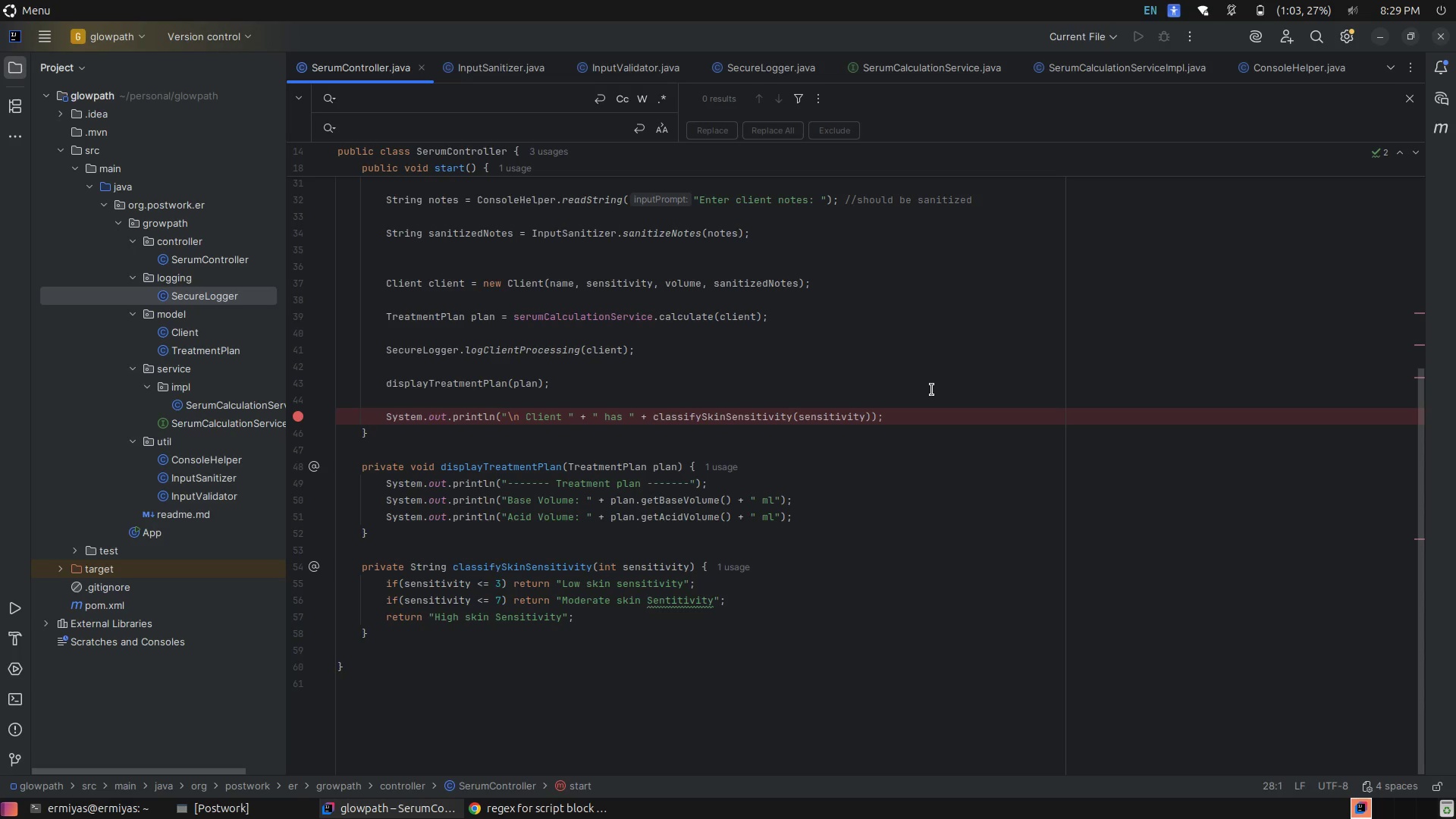 
wait(21.57)
 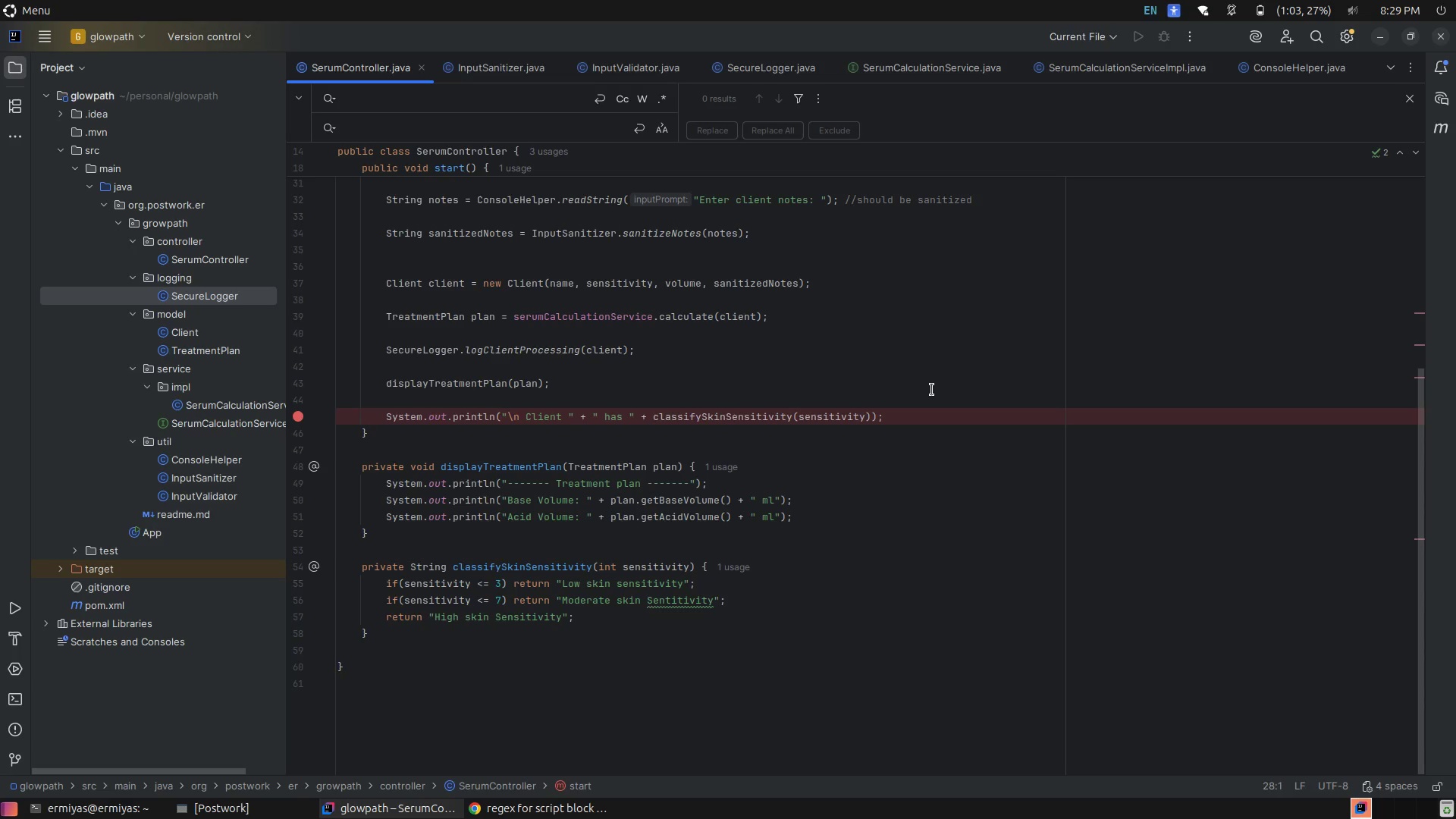 
left_click([249, 818])